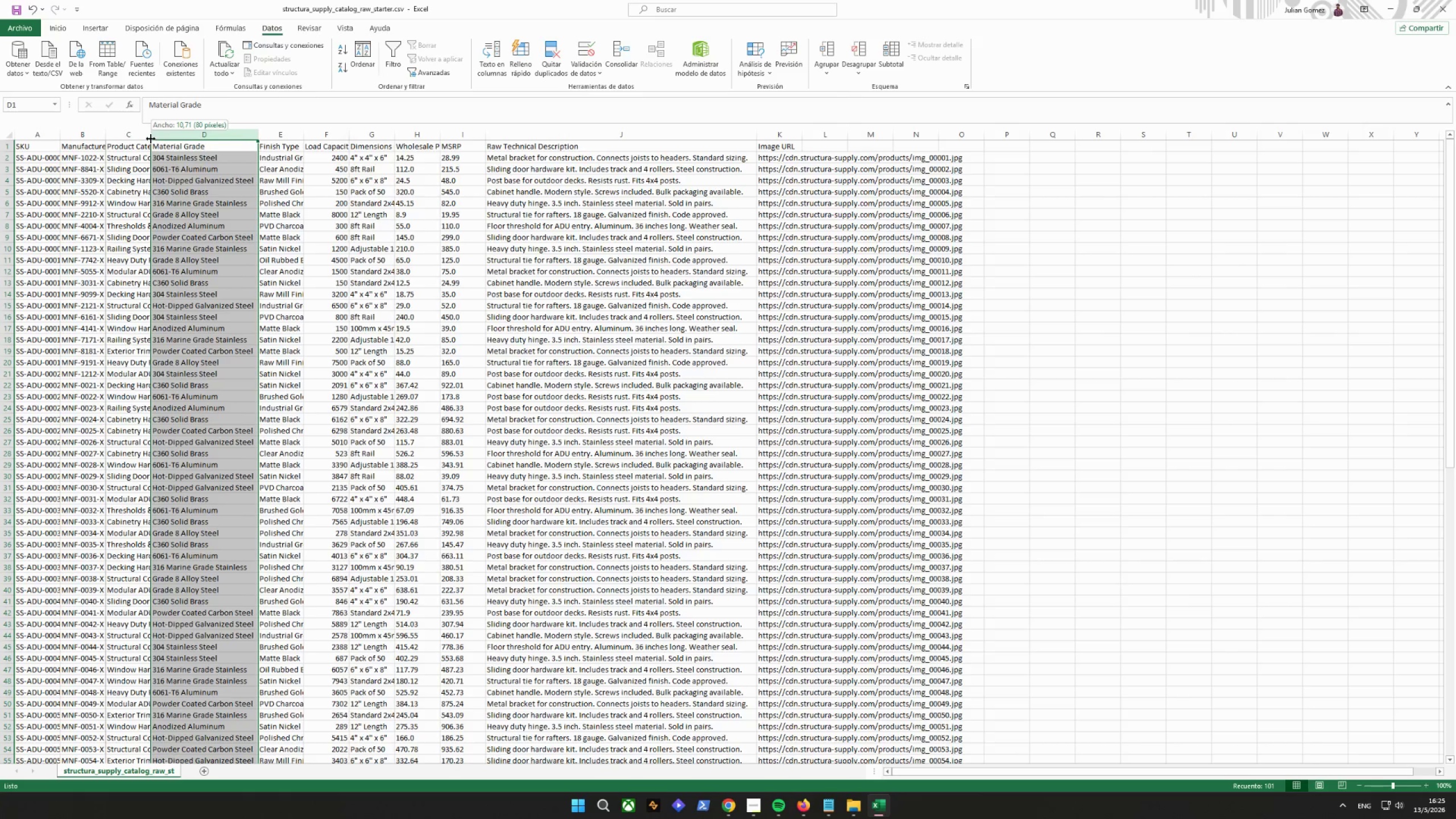 
triple_click([151, 139])
 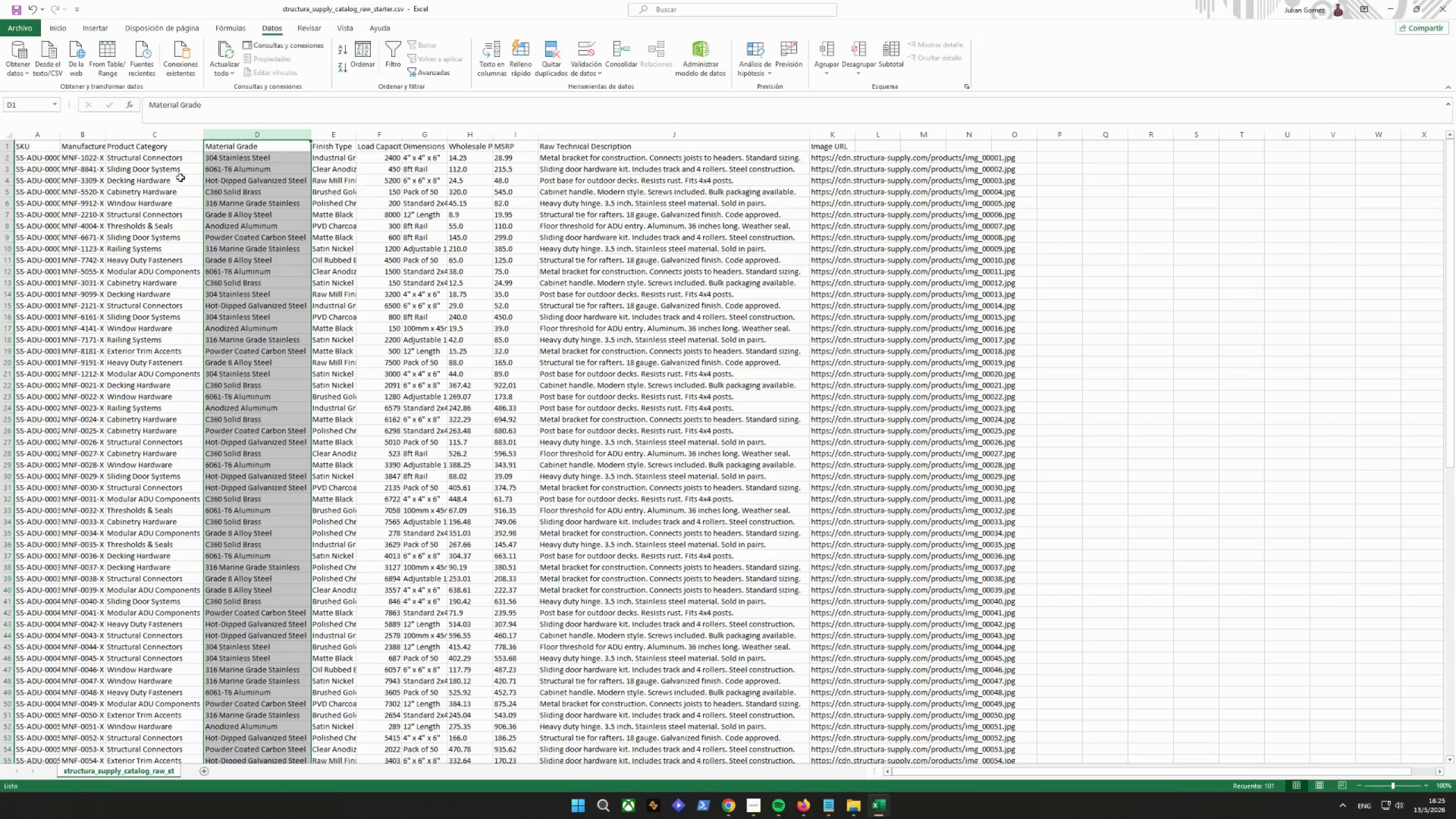 
left_click_drag(start_coordinate=[331, 325], to_coordinate=[335, 330])
 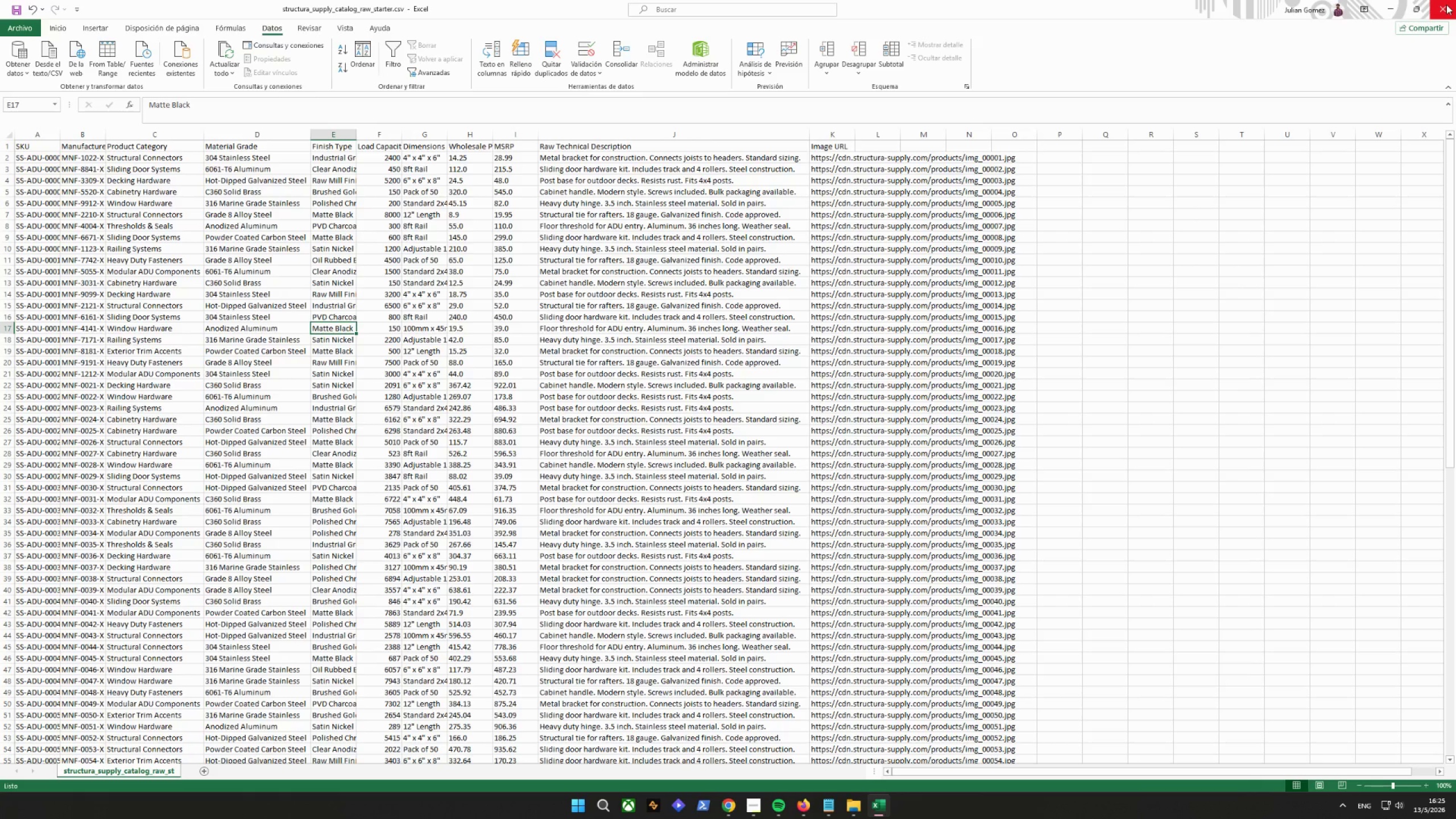 
left_click([1446, 5])
 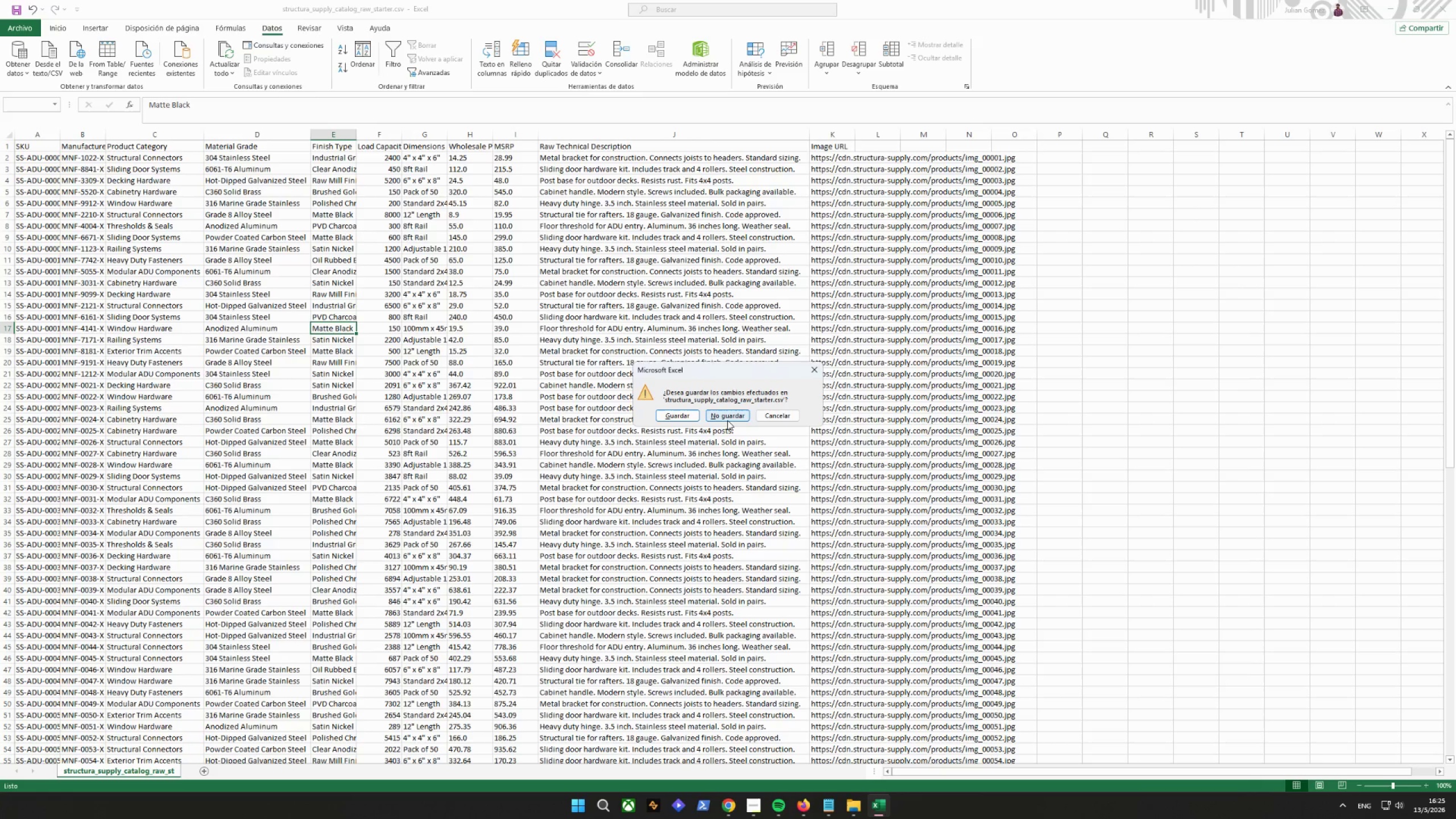 
left_click([727, 420])
 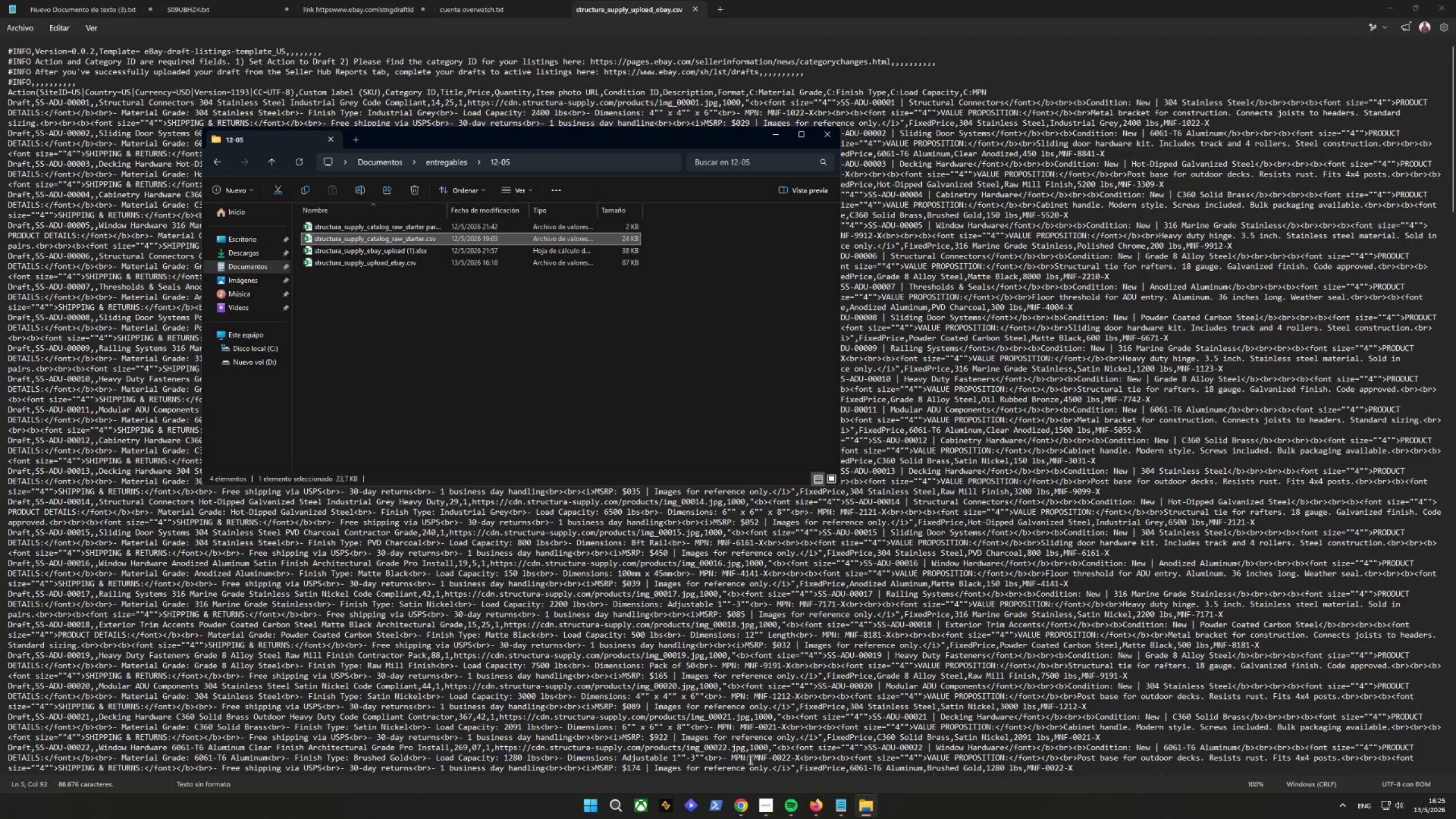 
wait(13.53)
 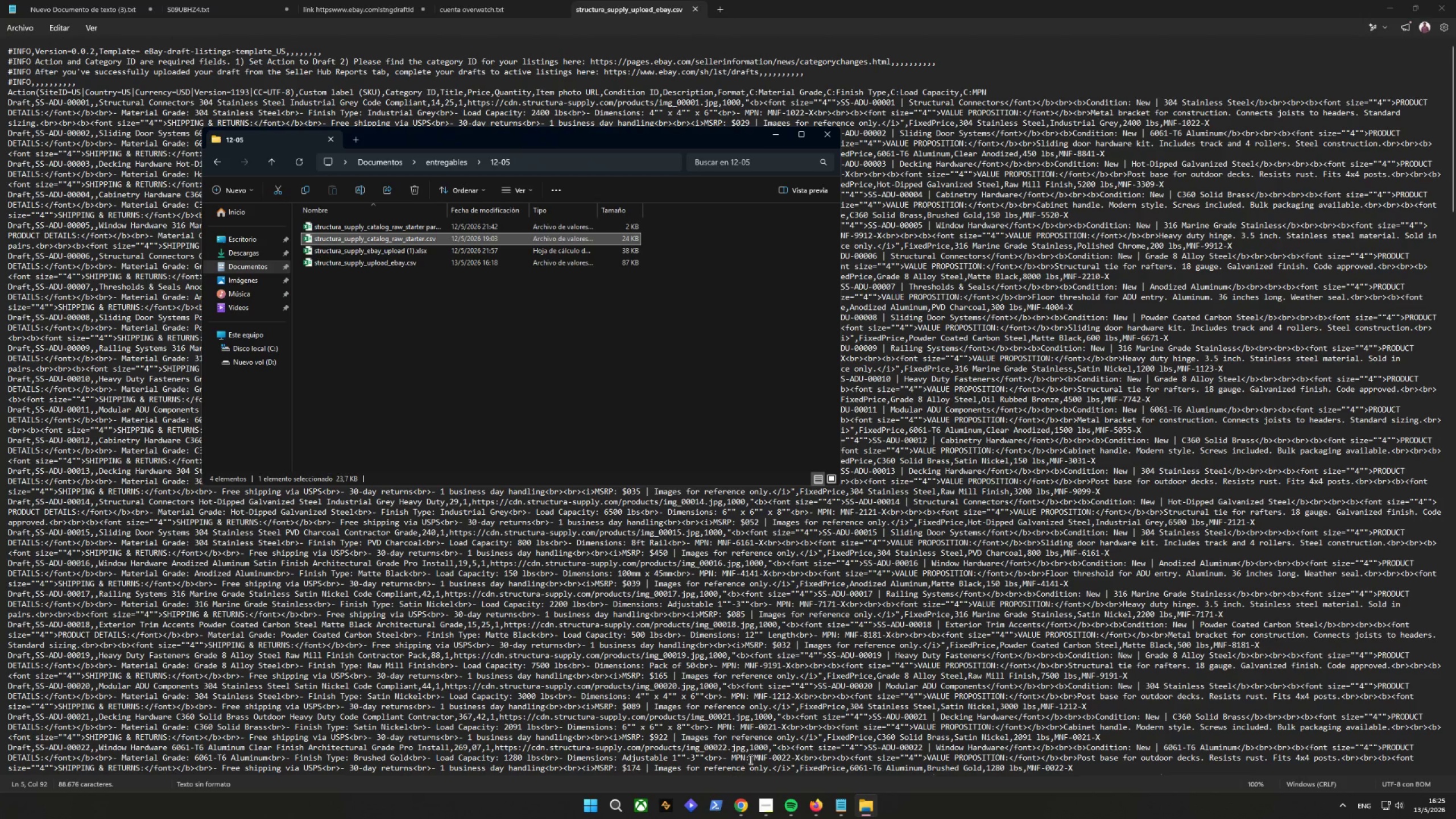 
left_click([747, 813])
 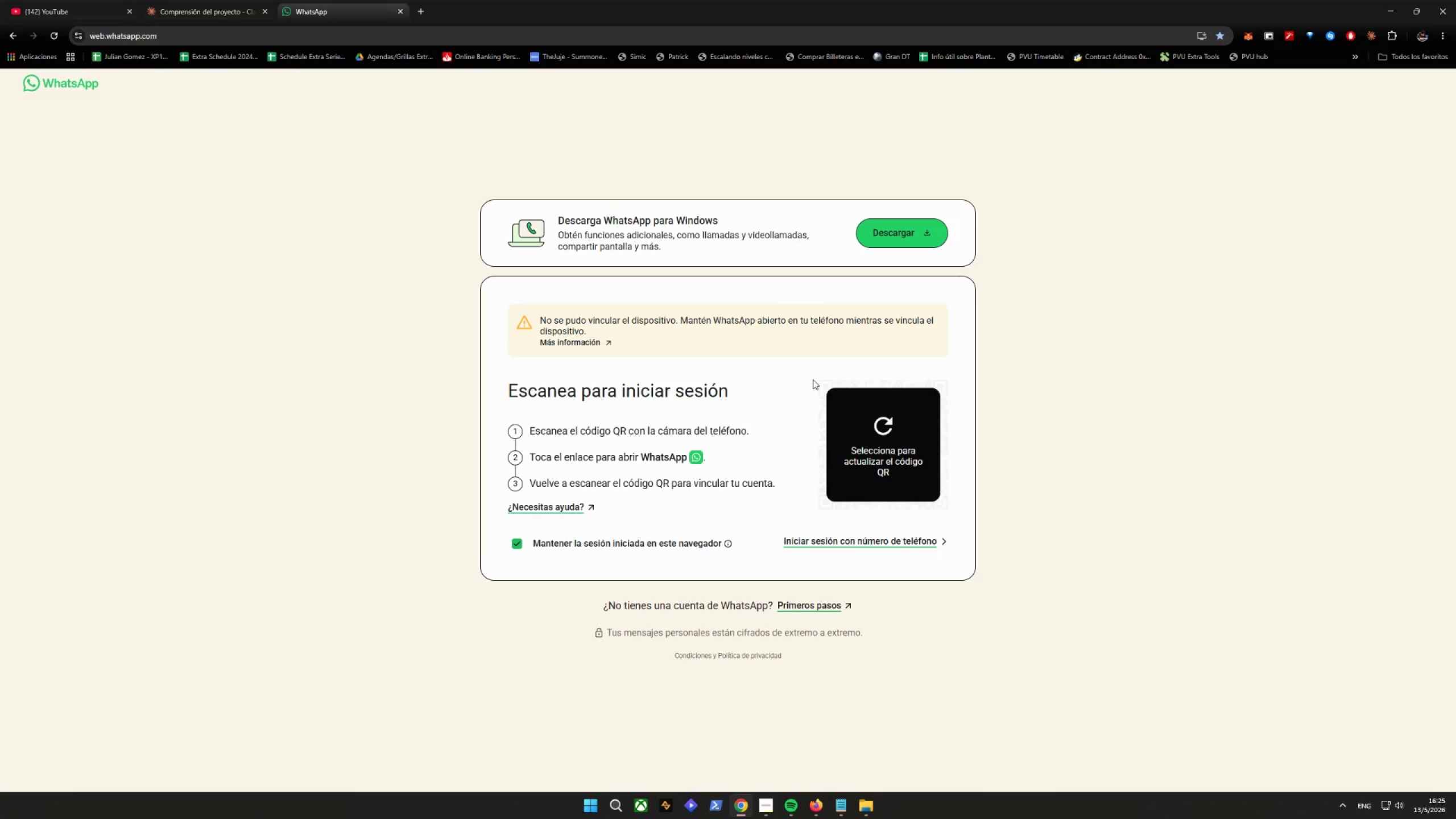 
mouse_move([891, 457])
 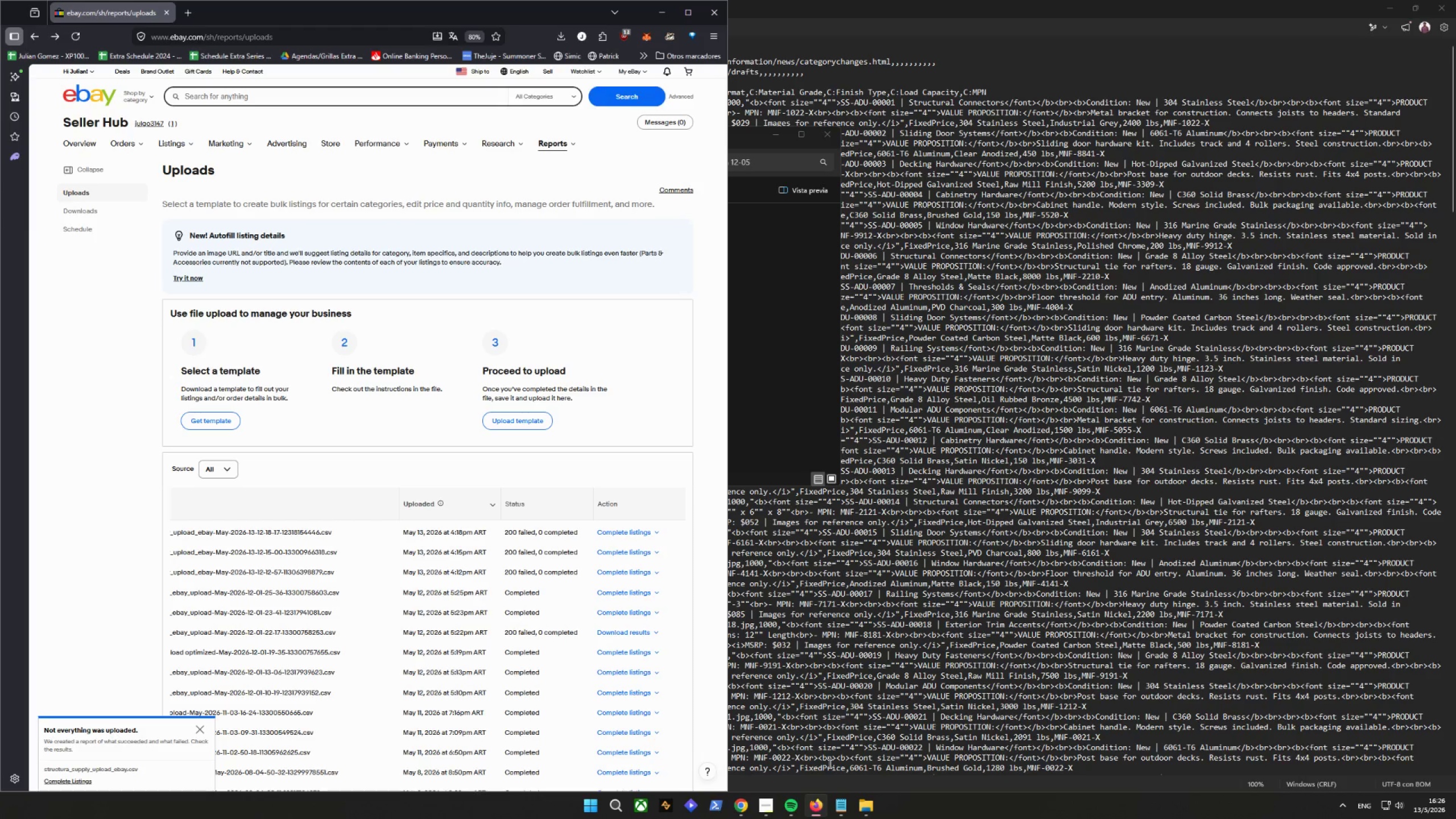 
wait(41.28)
 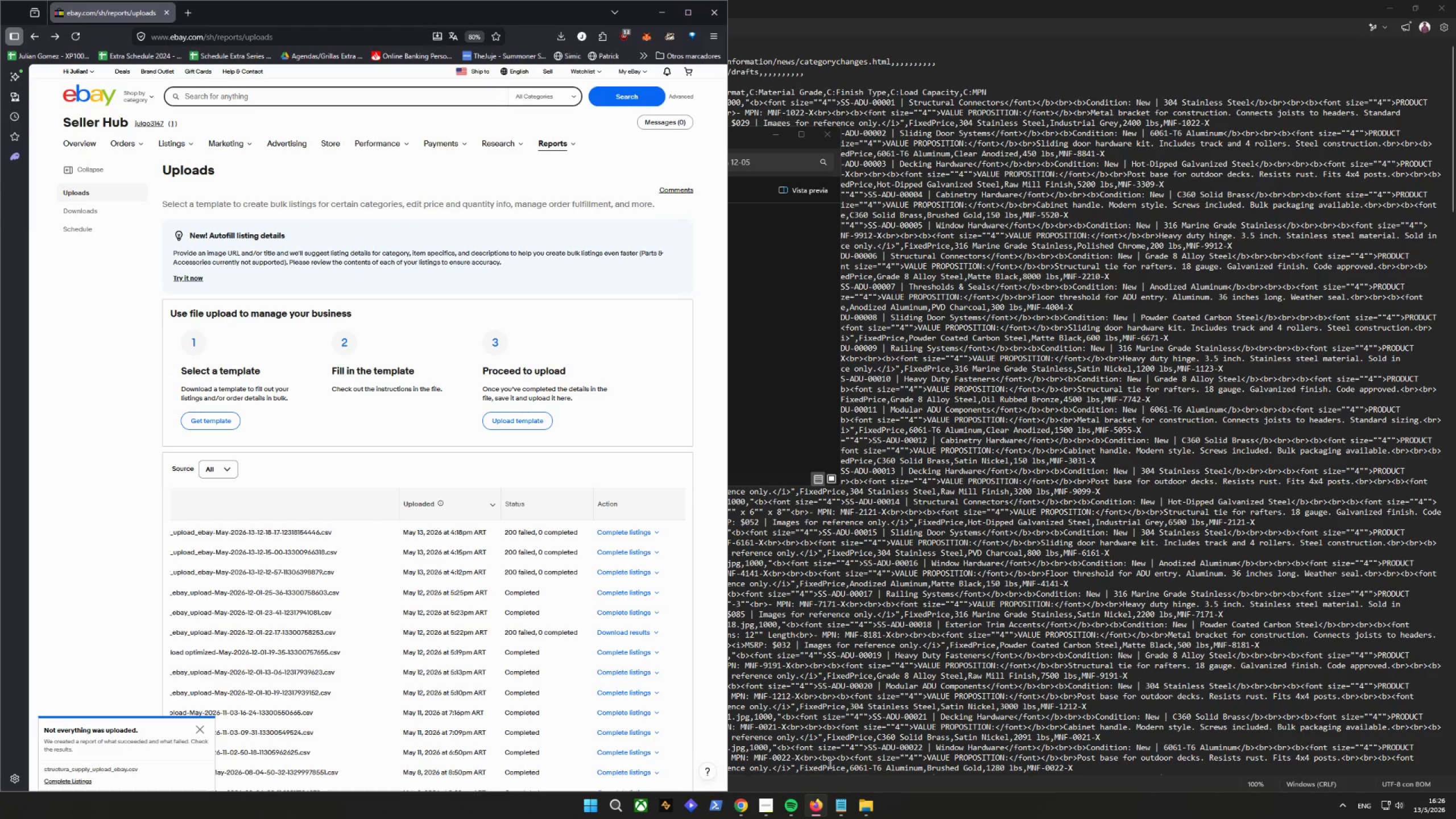 
left_click([556, 429])
 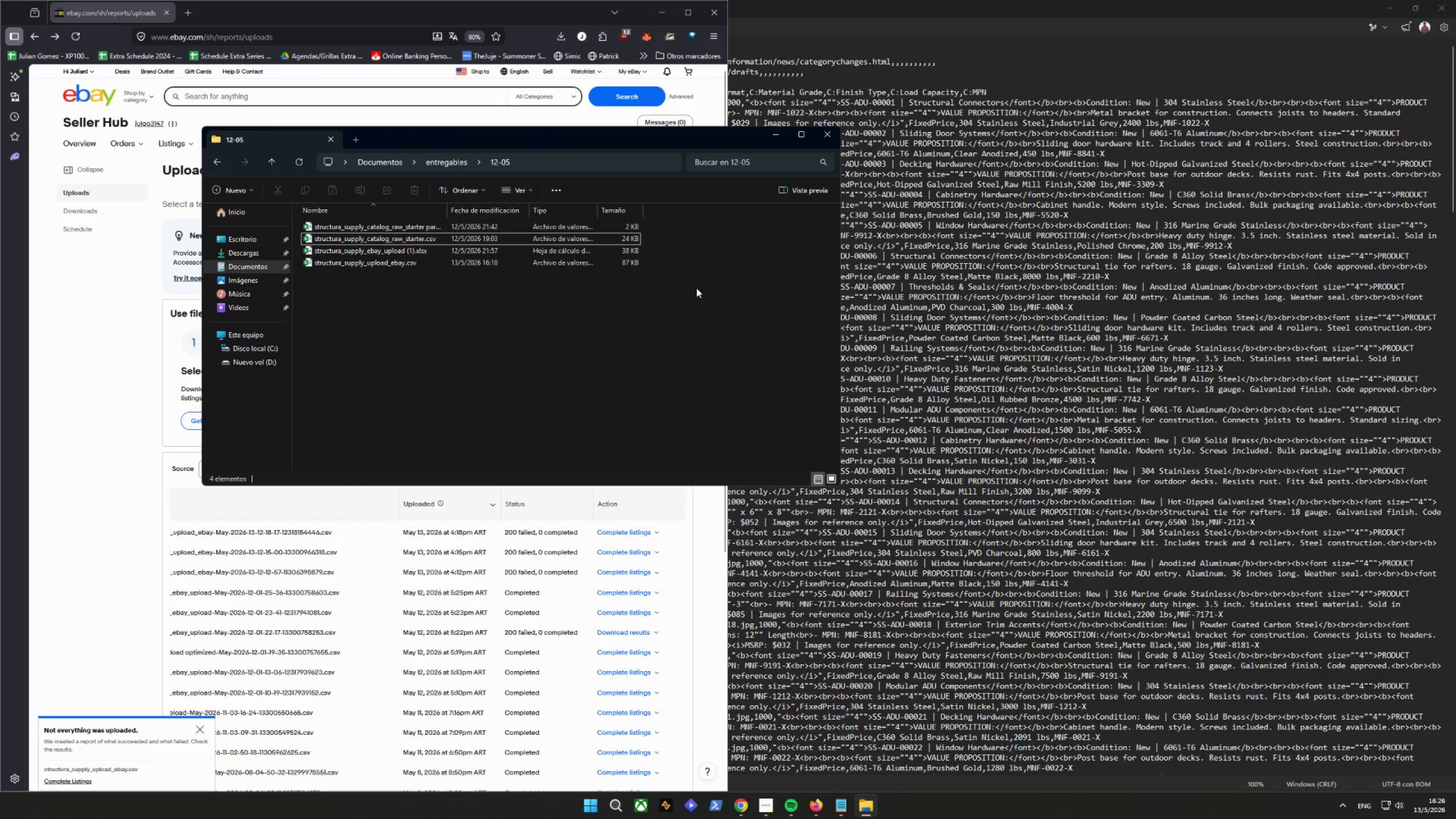 
left_click([417, 260])
 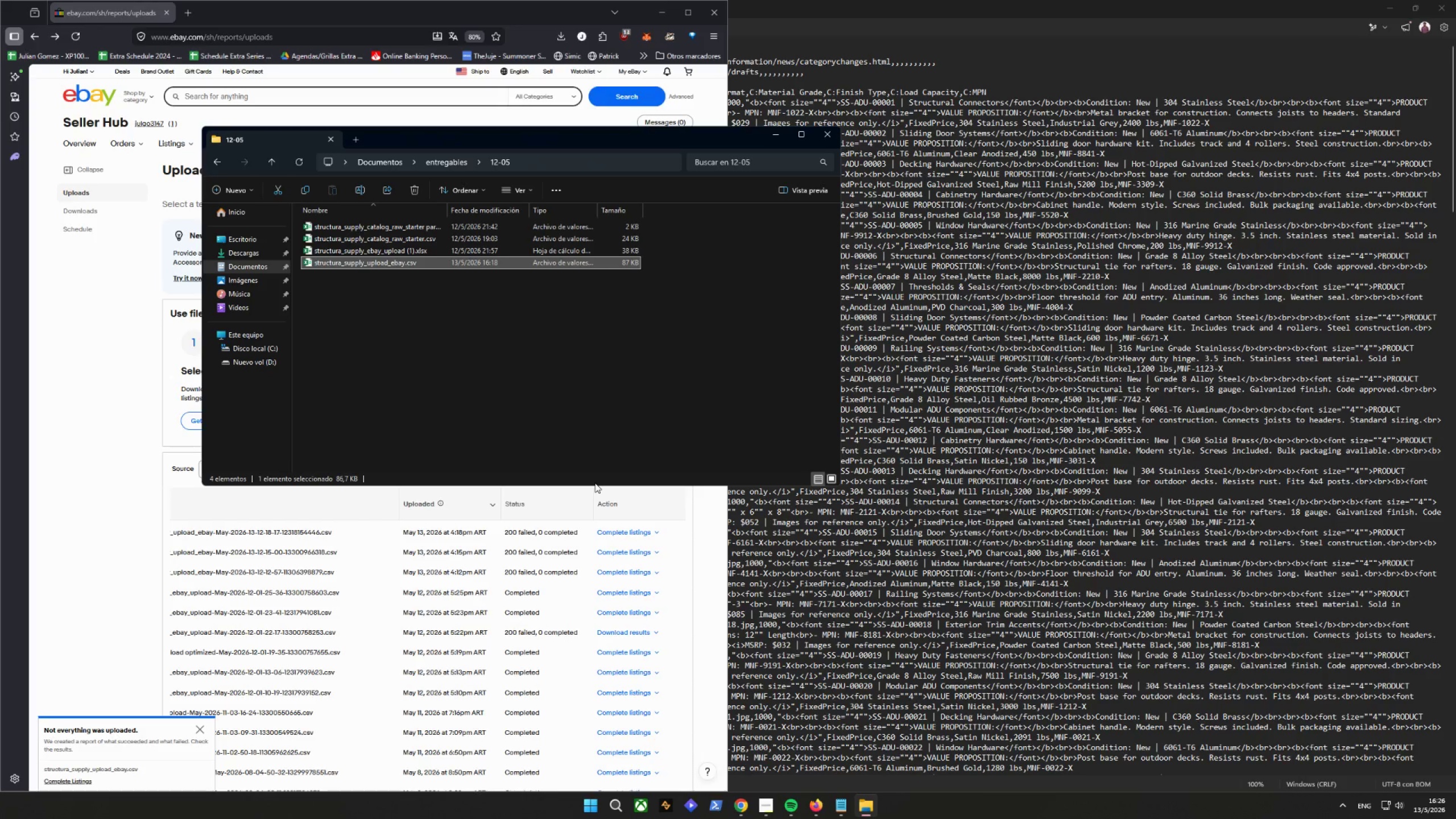 
wait(28.15)
 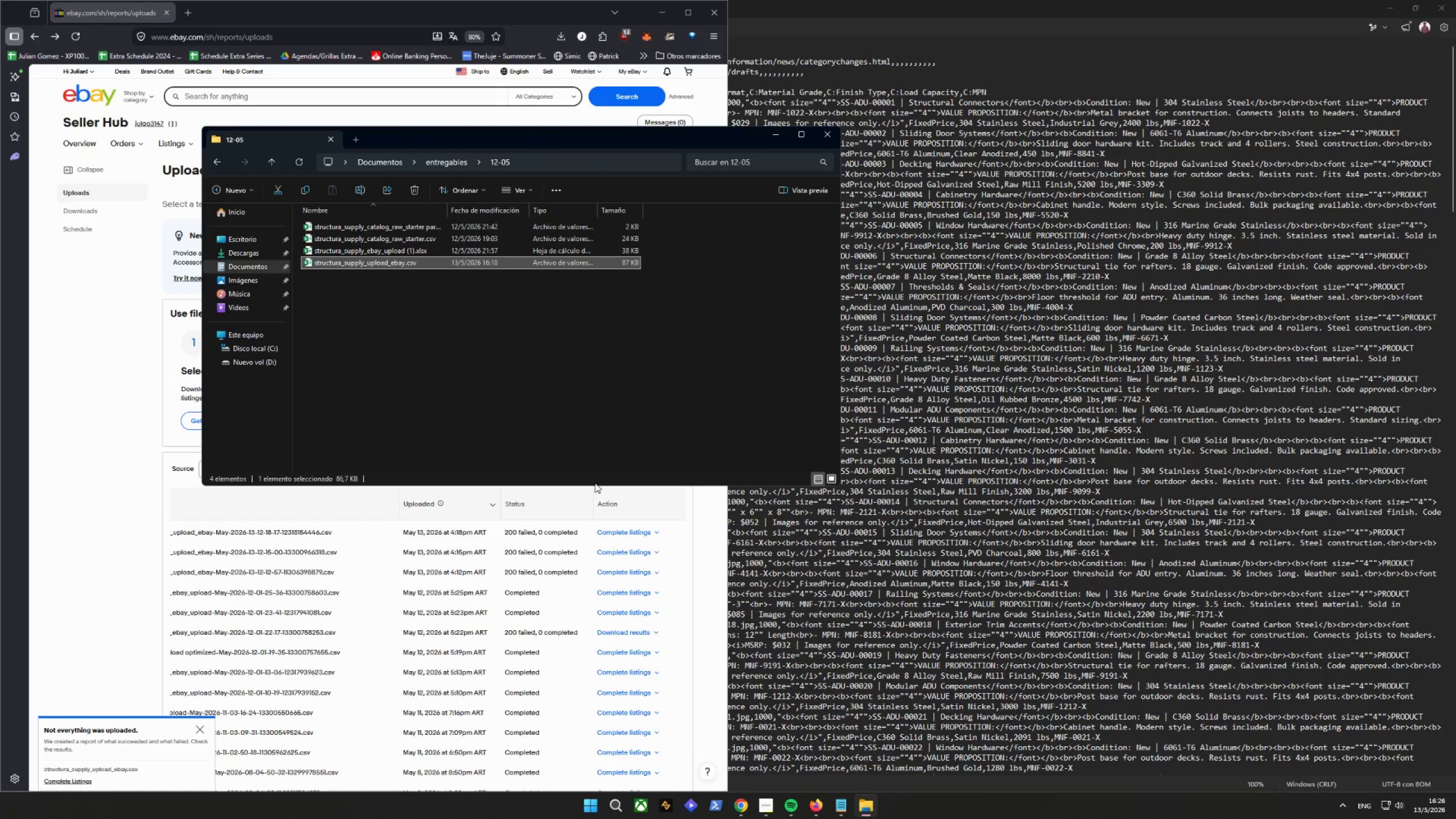 
left_click([747, 808])
 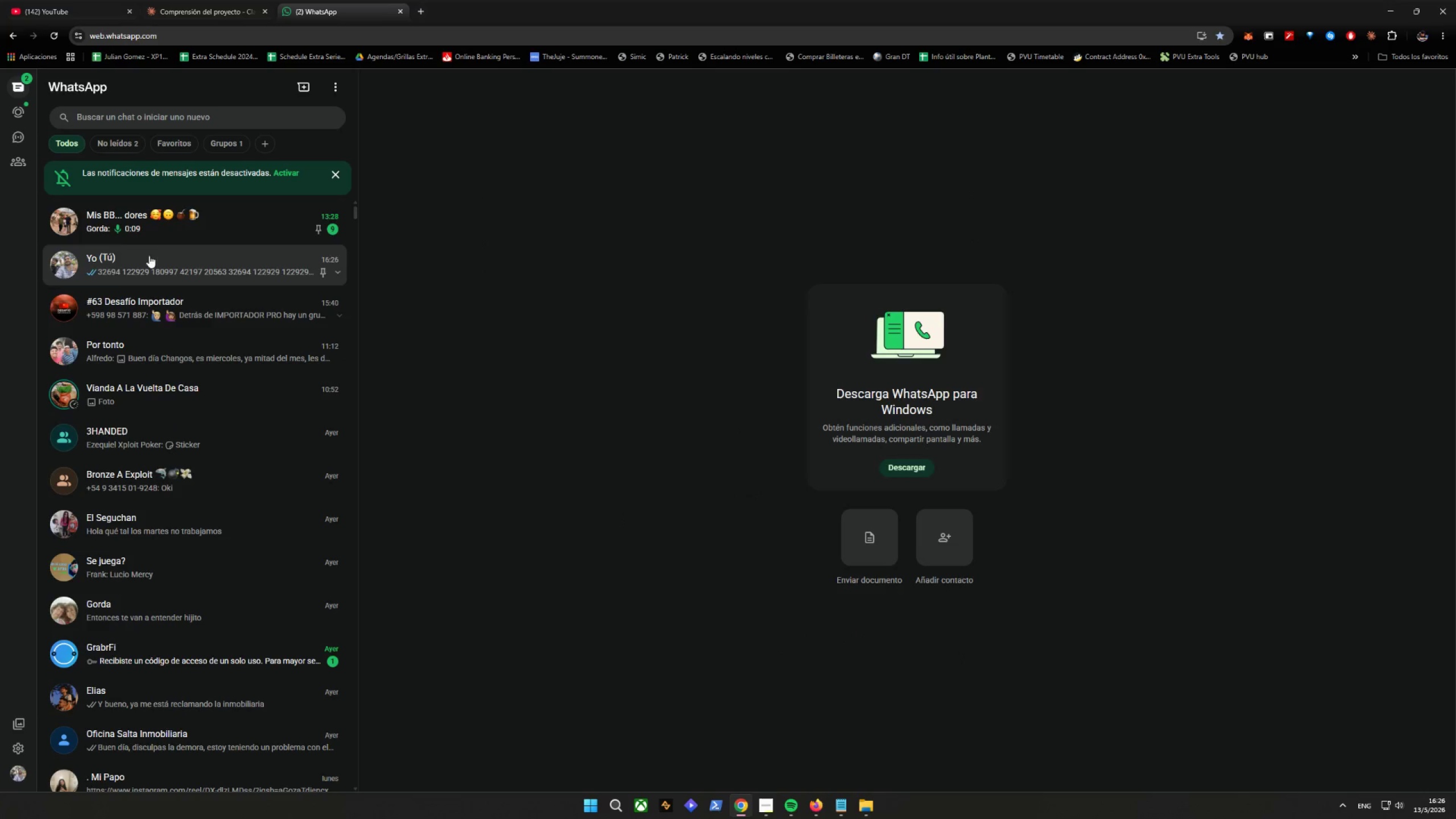 
left_click([153, 260])
 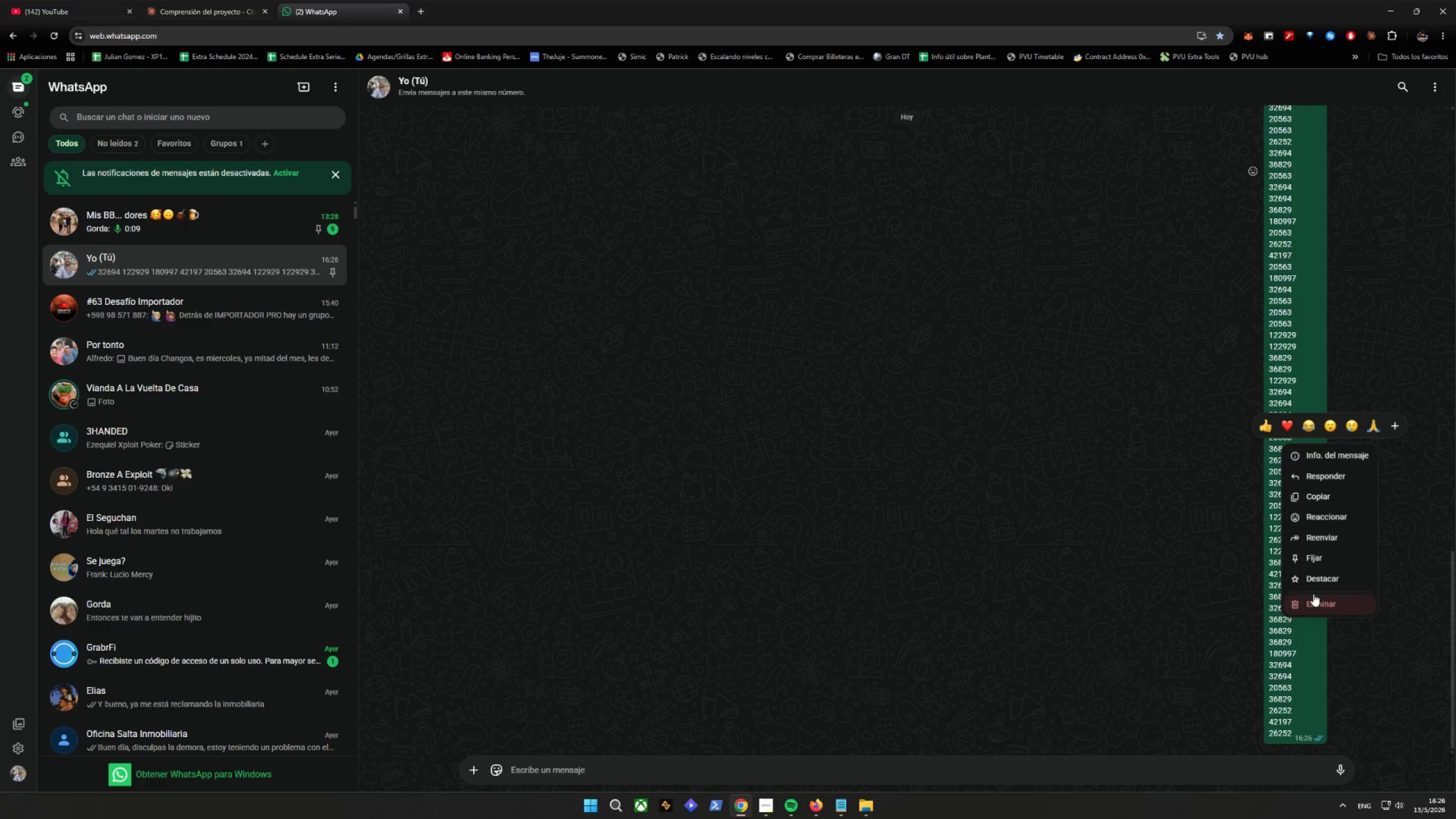 
left_click([1320, 498])
 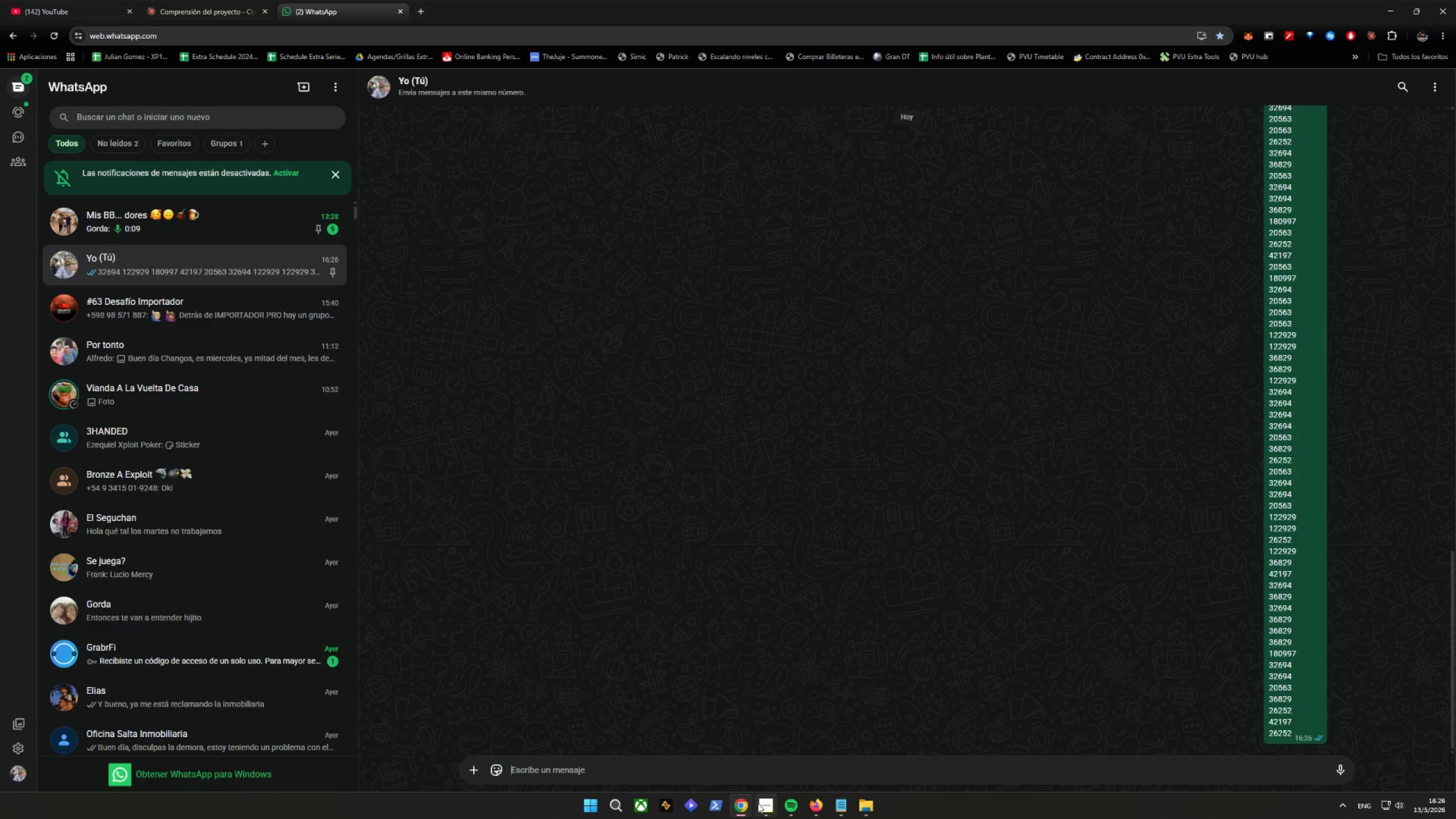 
left_click([743, 804])
 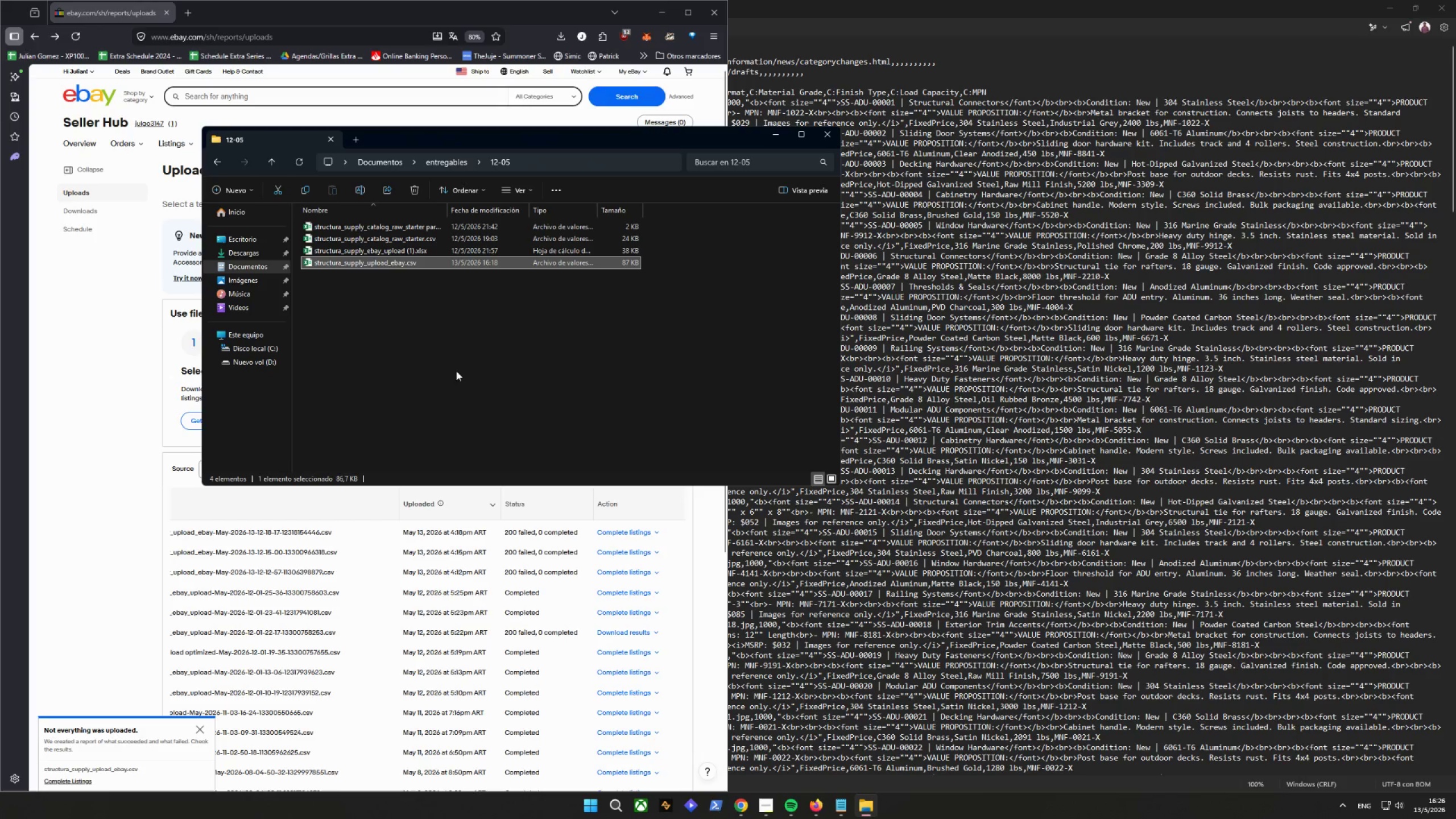 
left_click([419, 276])
 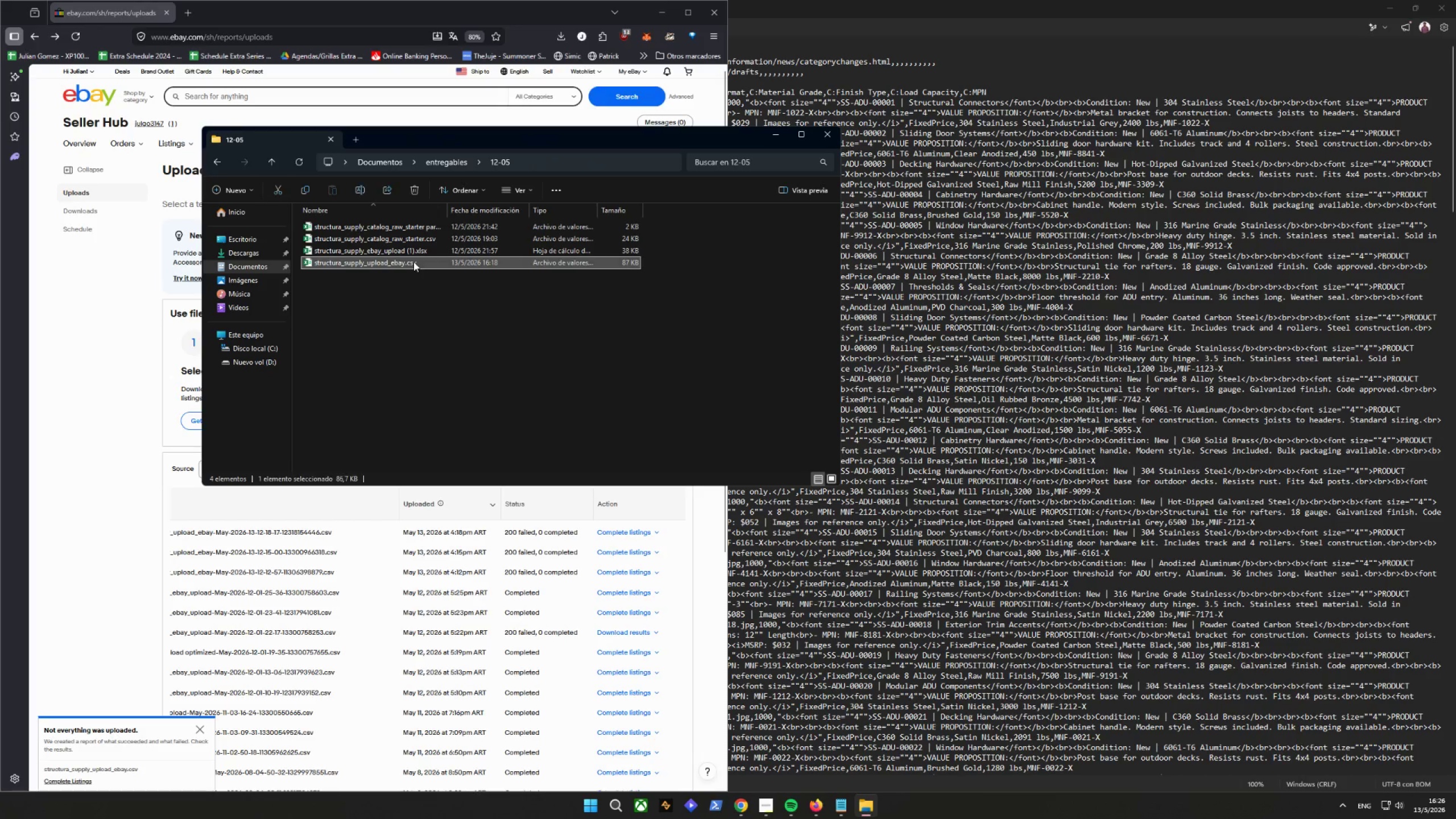 
double_click([413, 262])
 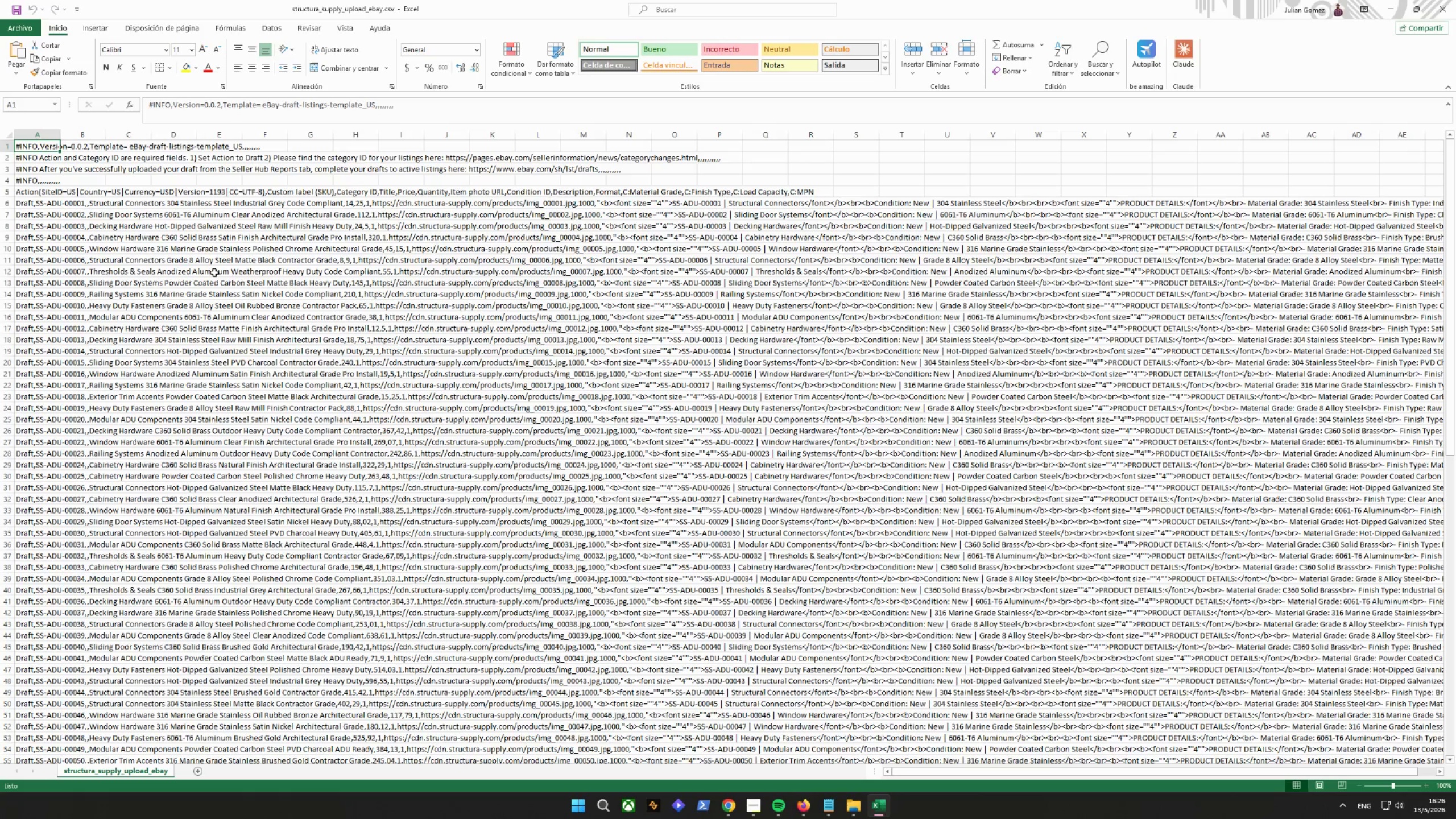 
left_click([39, 138])
 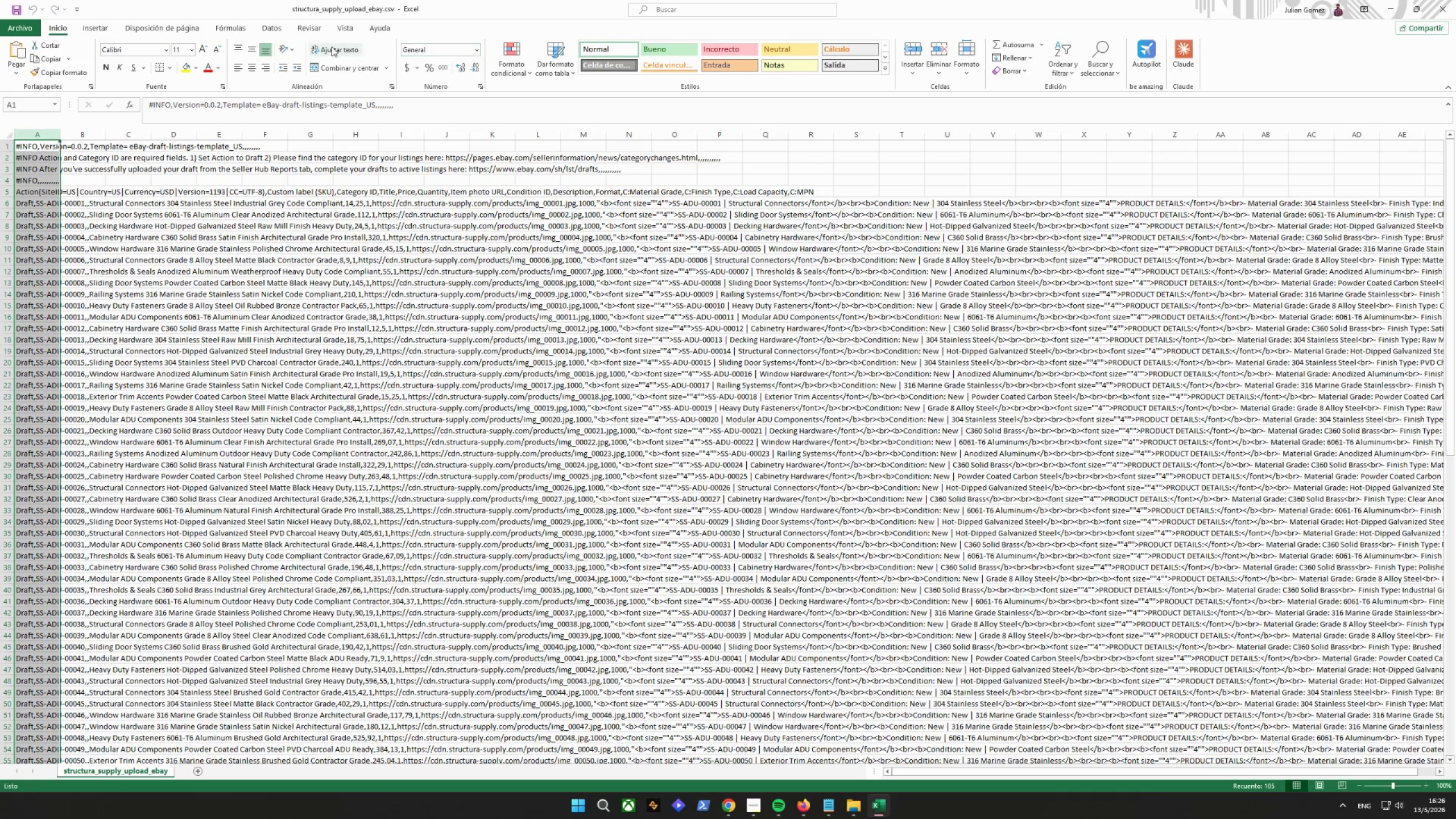 
left_click([265, 29])
 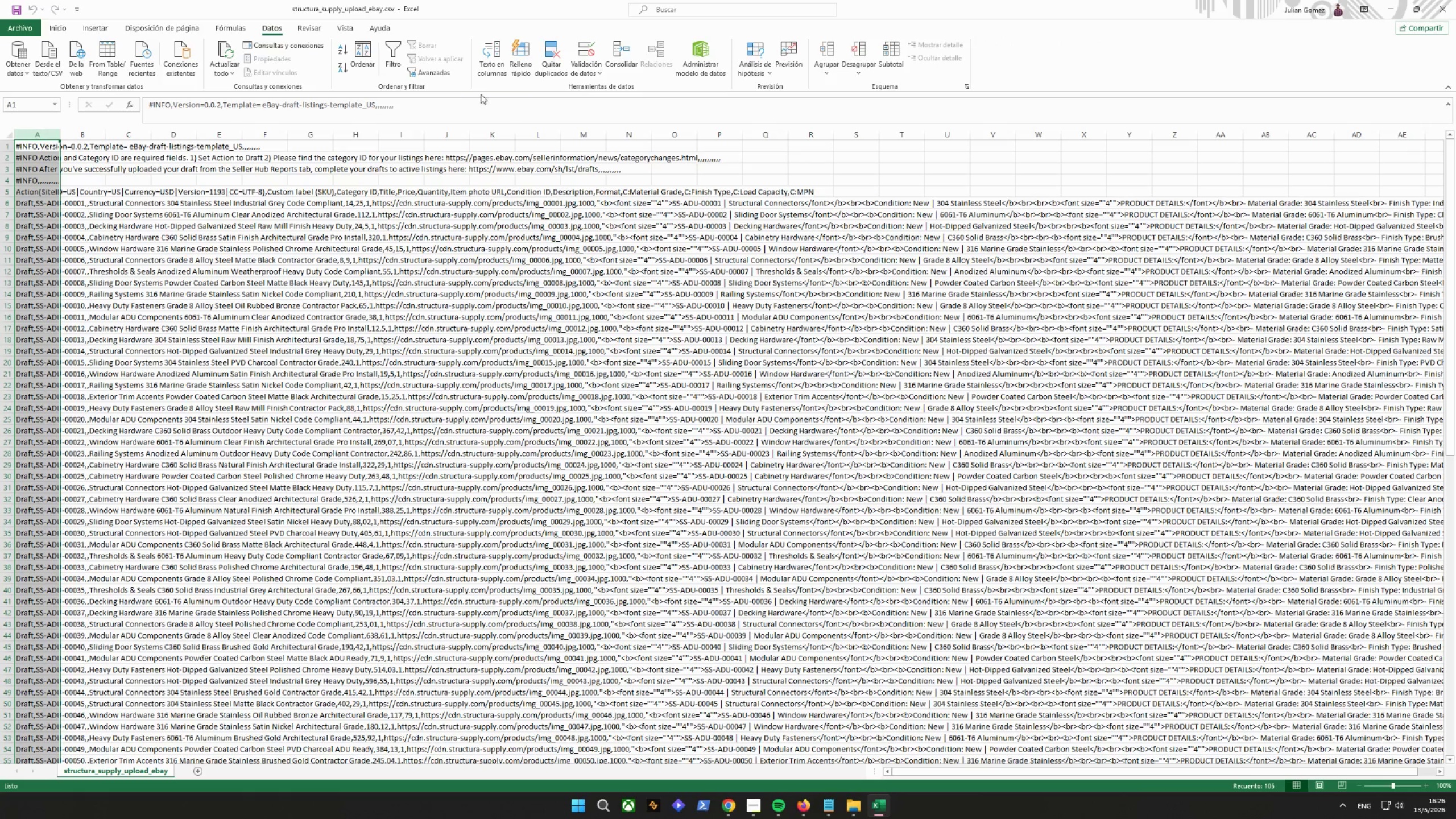 
left_click([486, 62])
 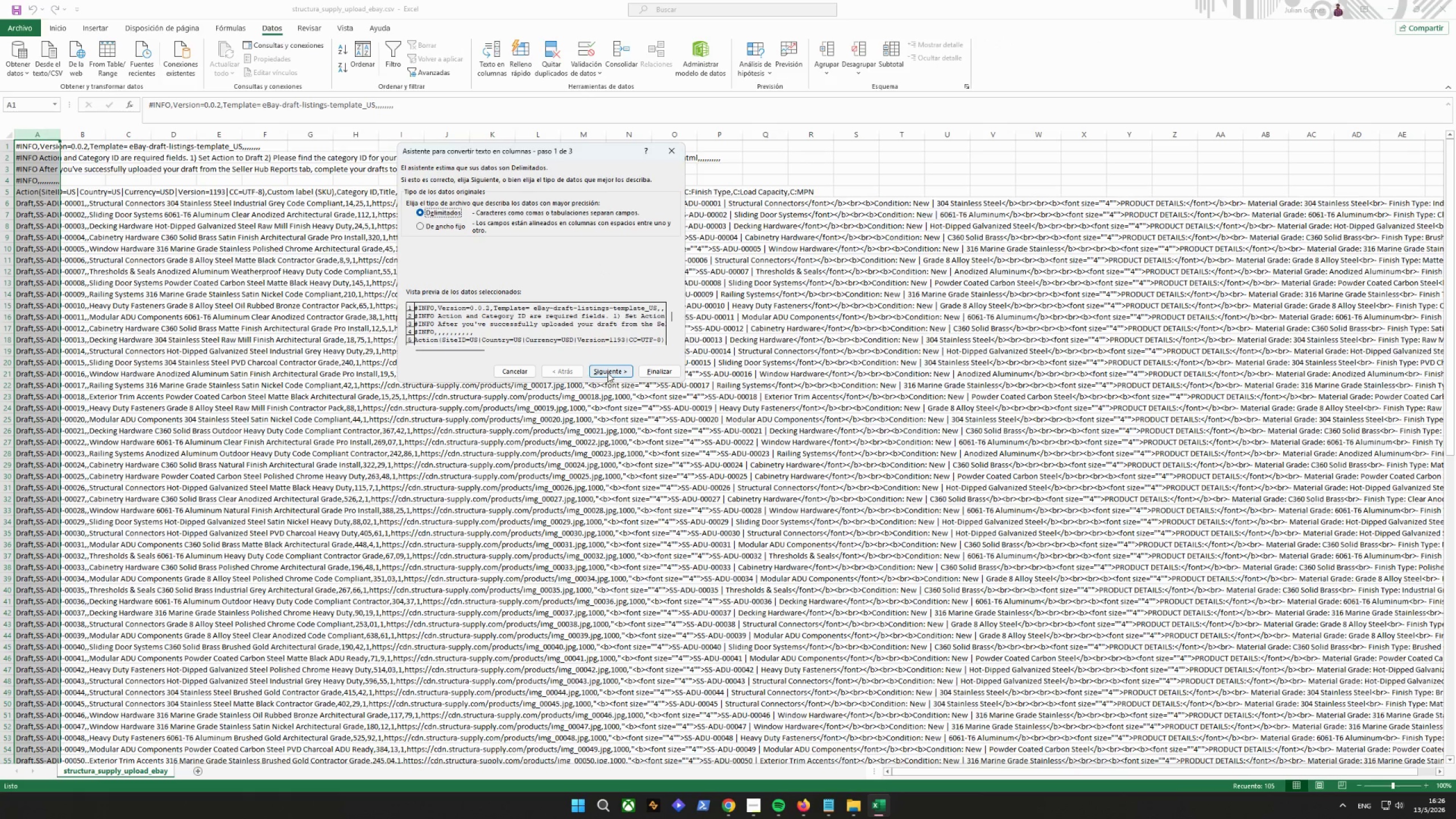 
left_click([653, 373])
 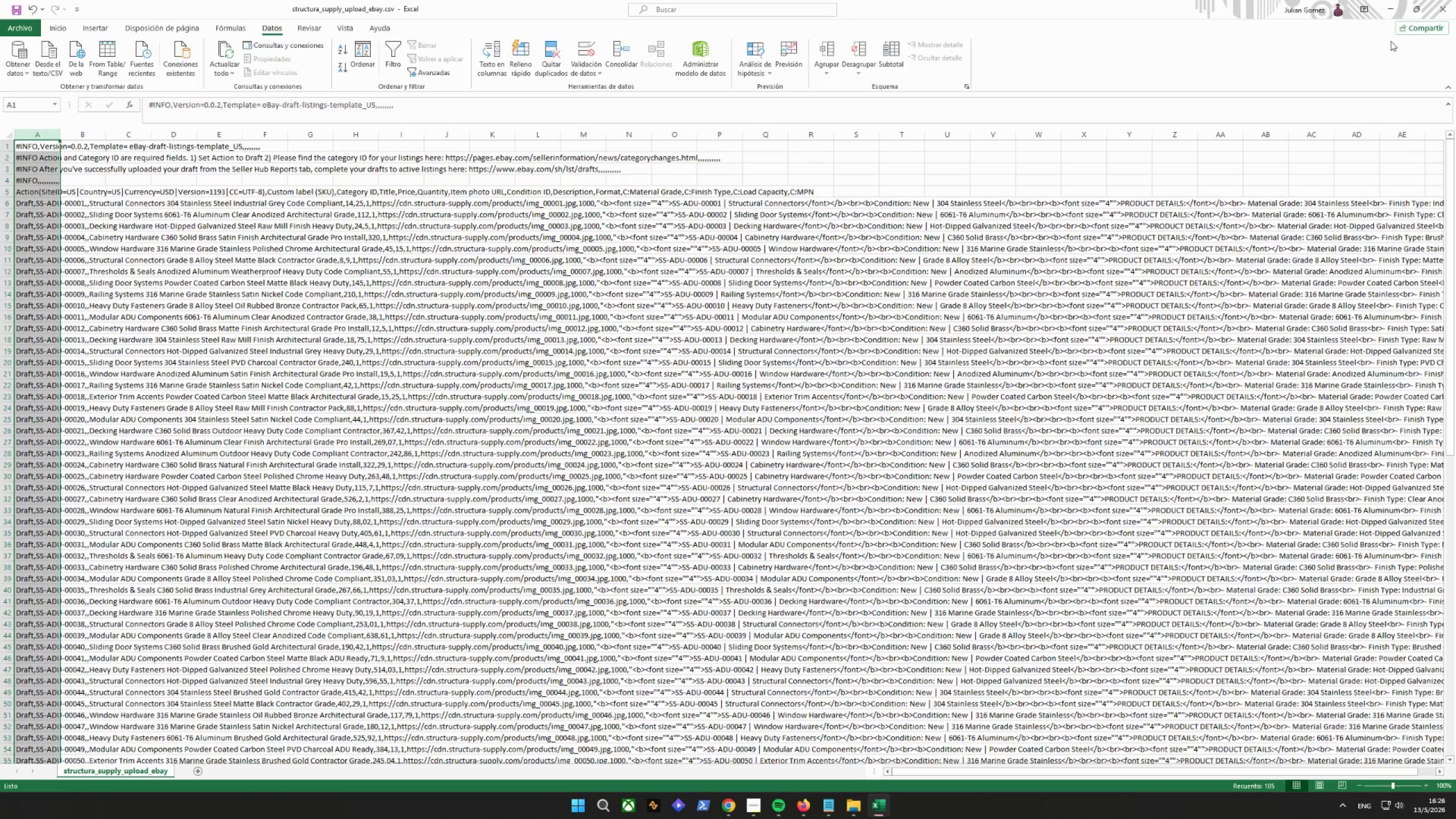 
left_click([1453, 3])
 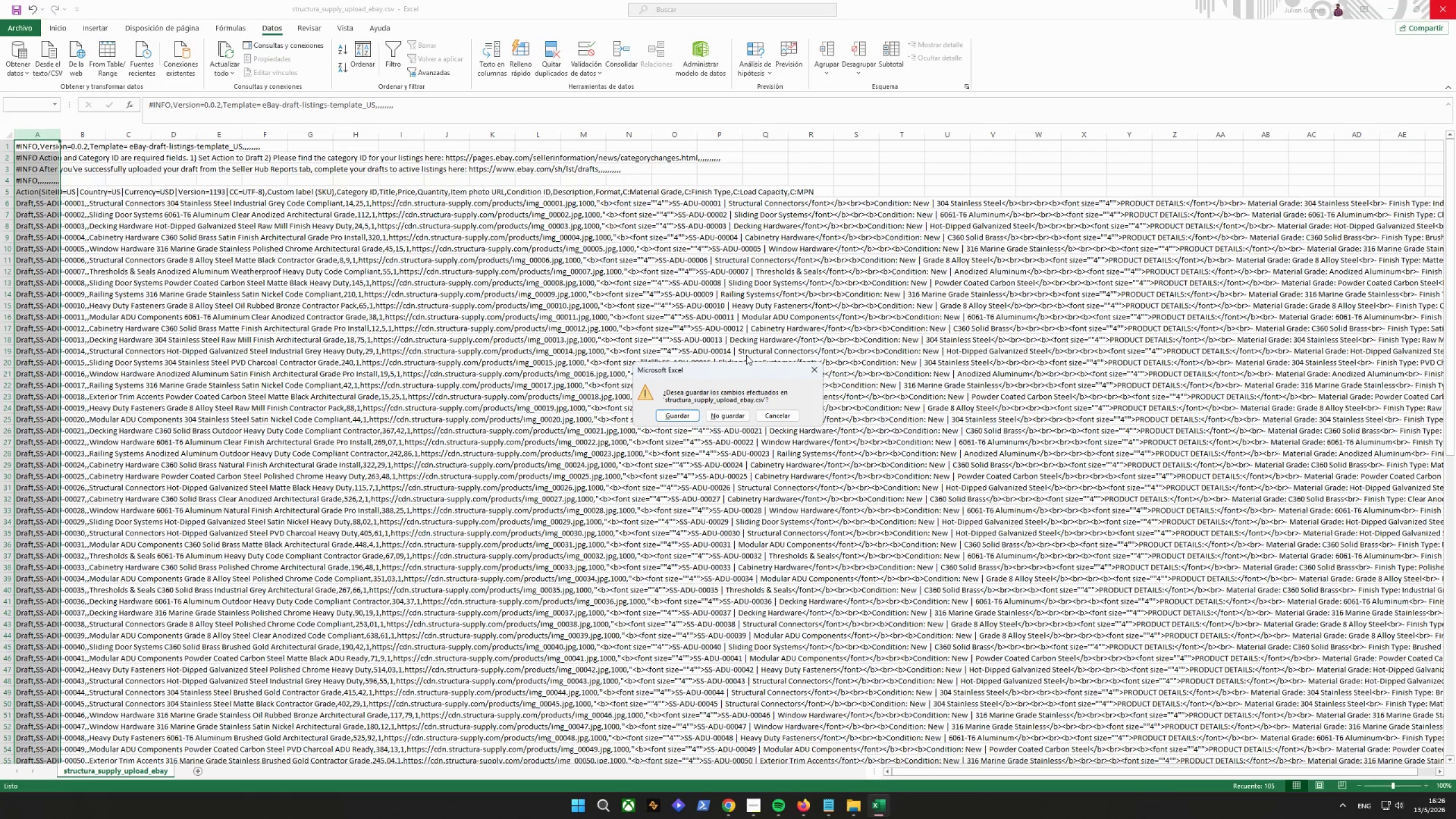 
left_click([737, 410])
 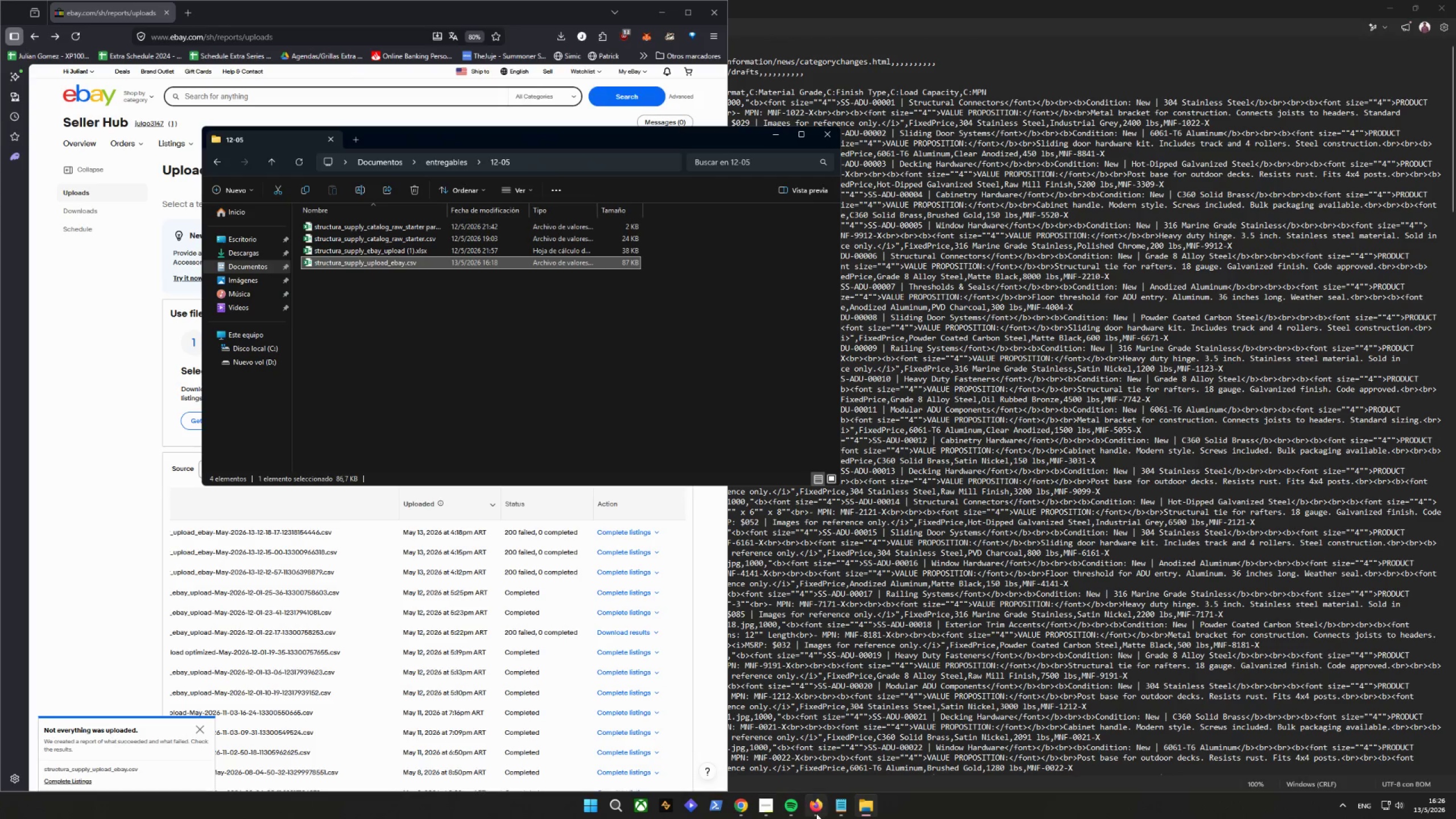 
left_click([865, 805])
 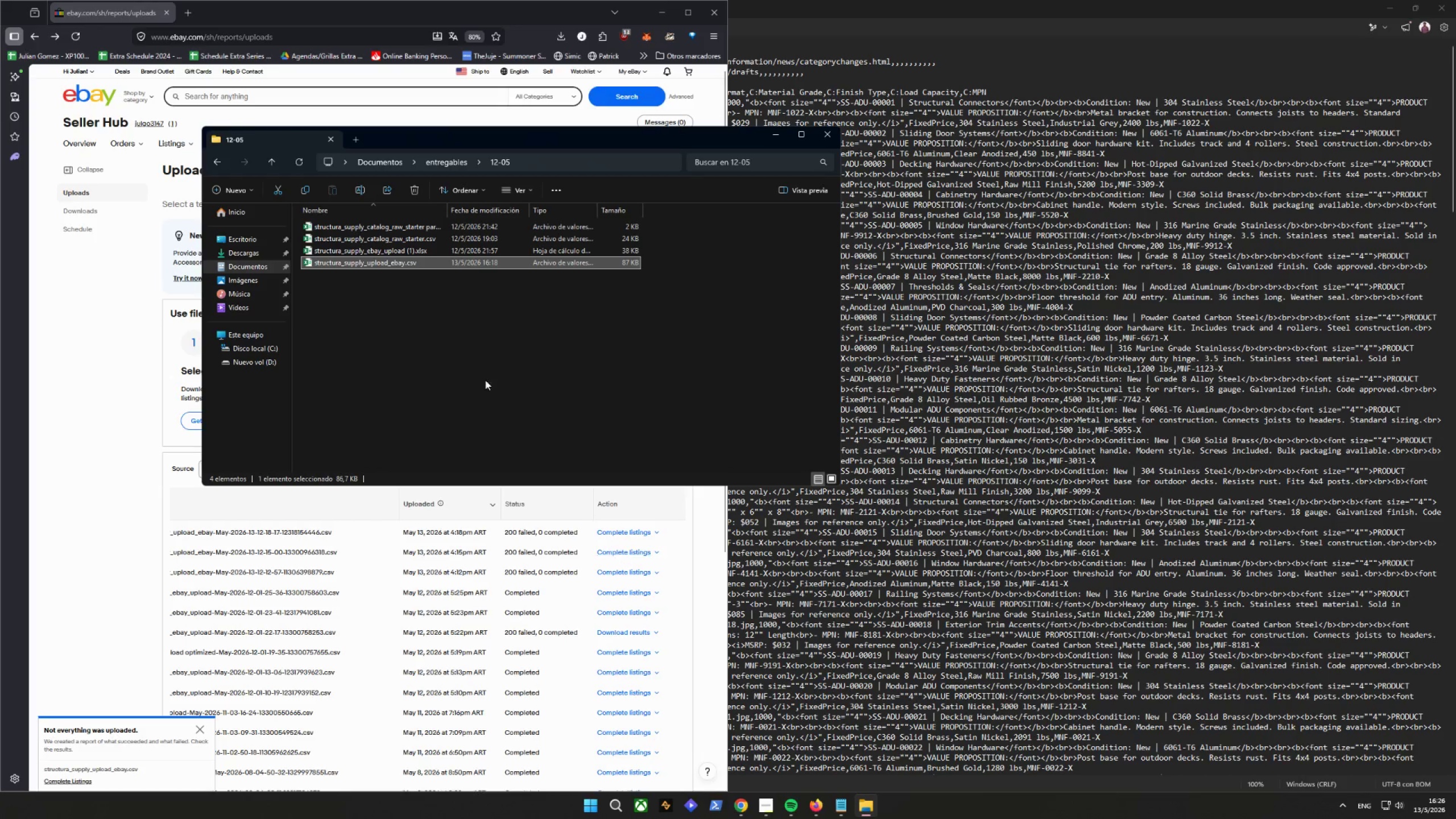 
left_click([233, 265])
 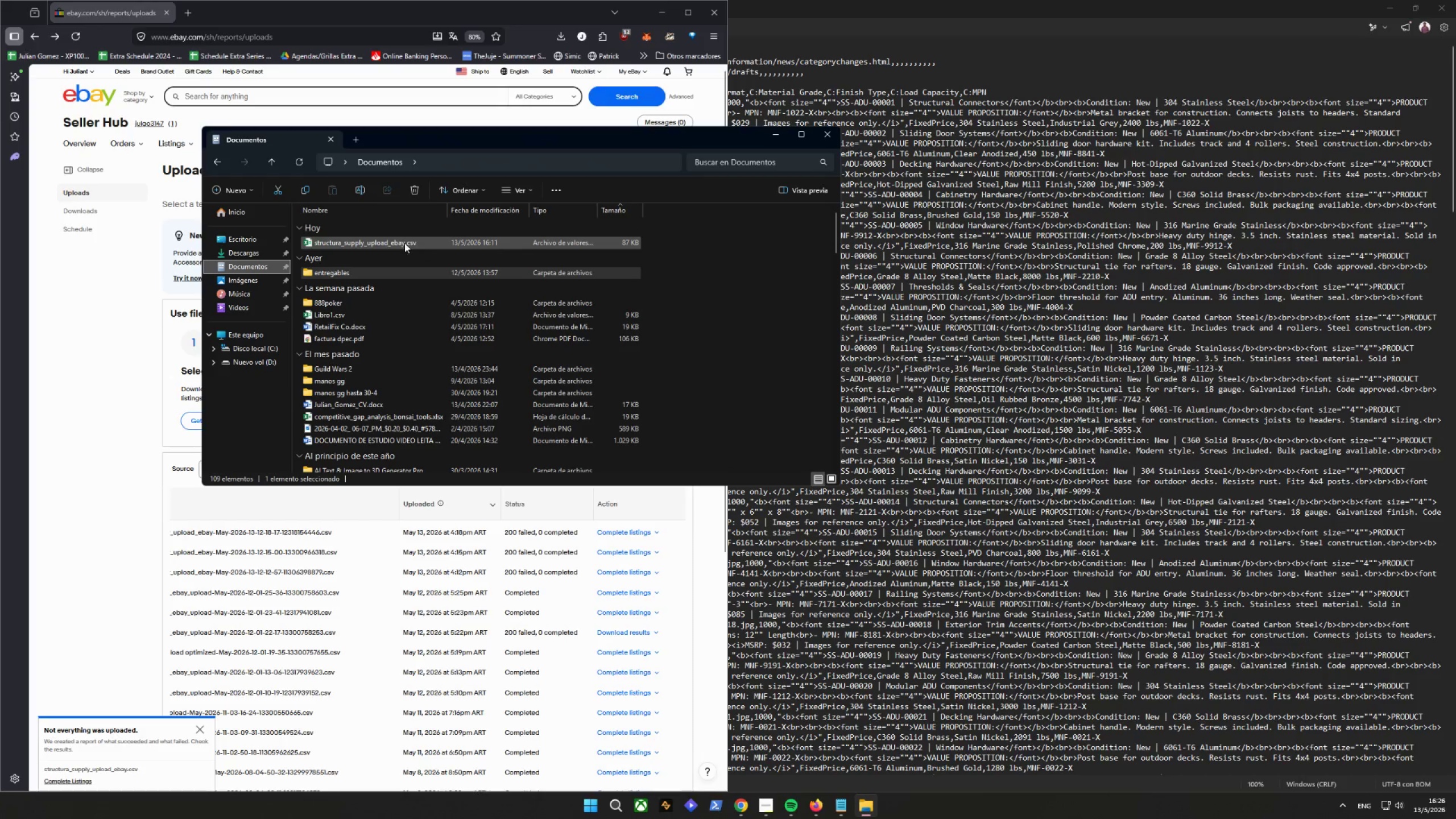 
double_click([399, 243])
 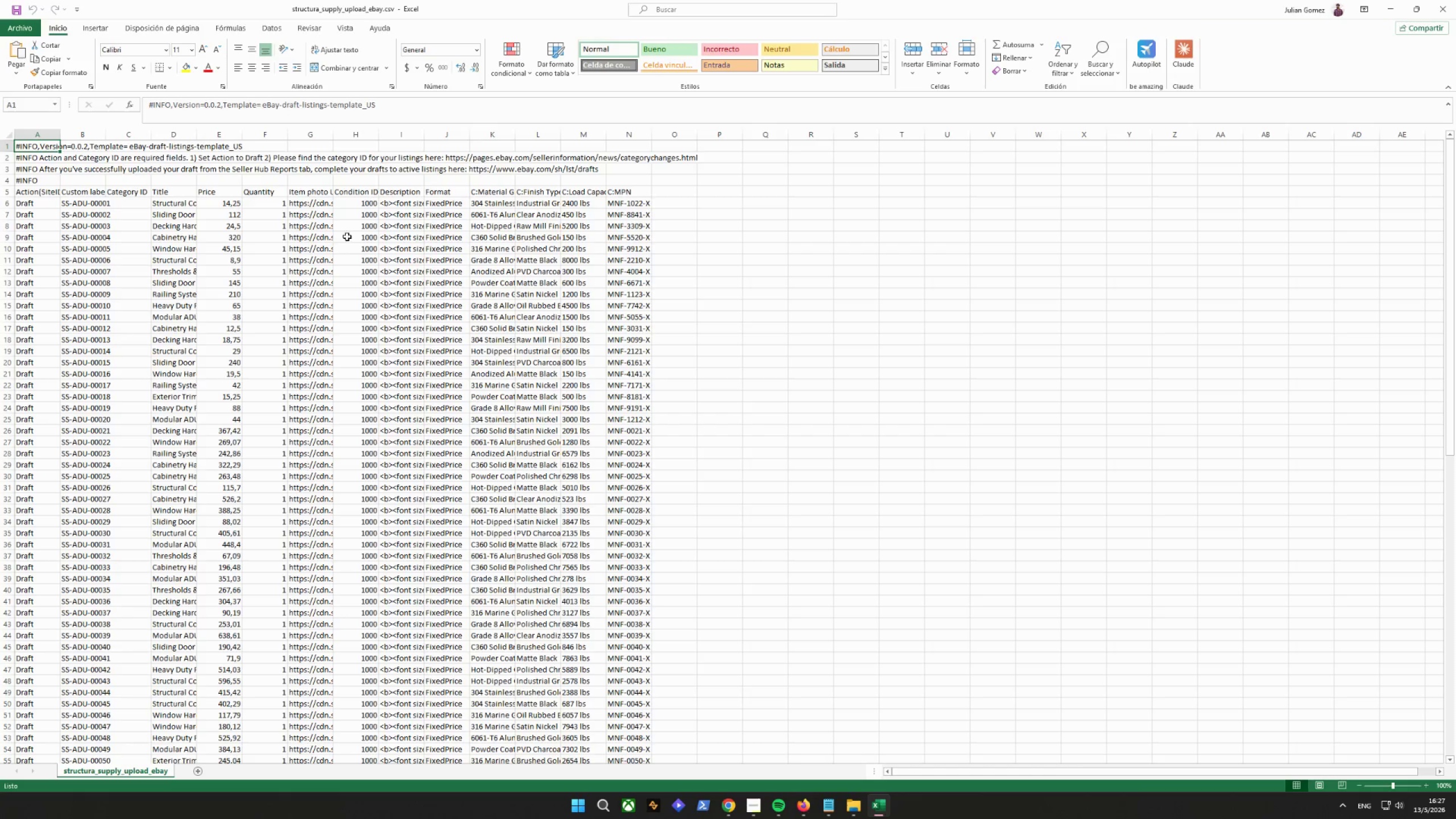 
left_click([36, 136])
 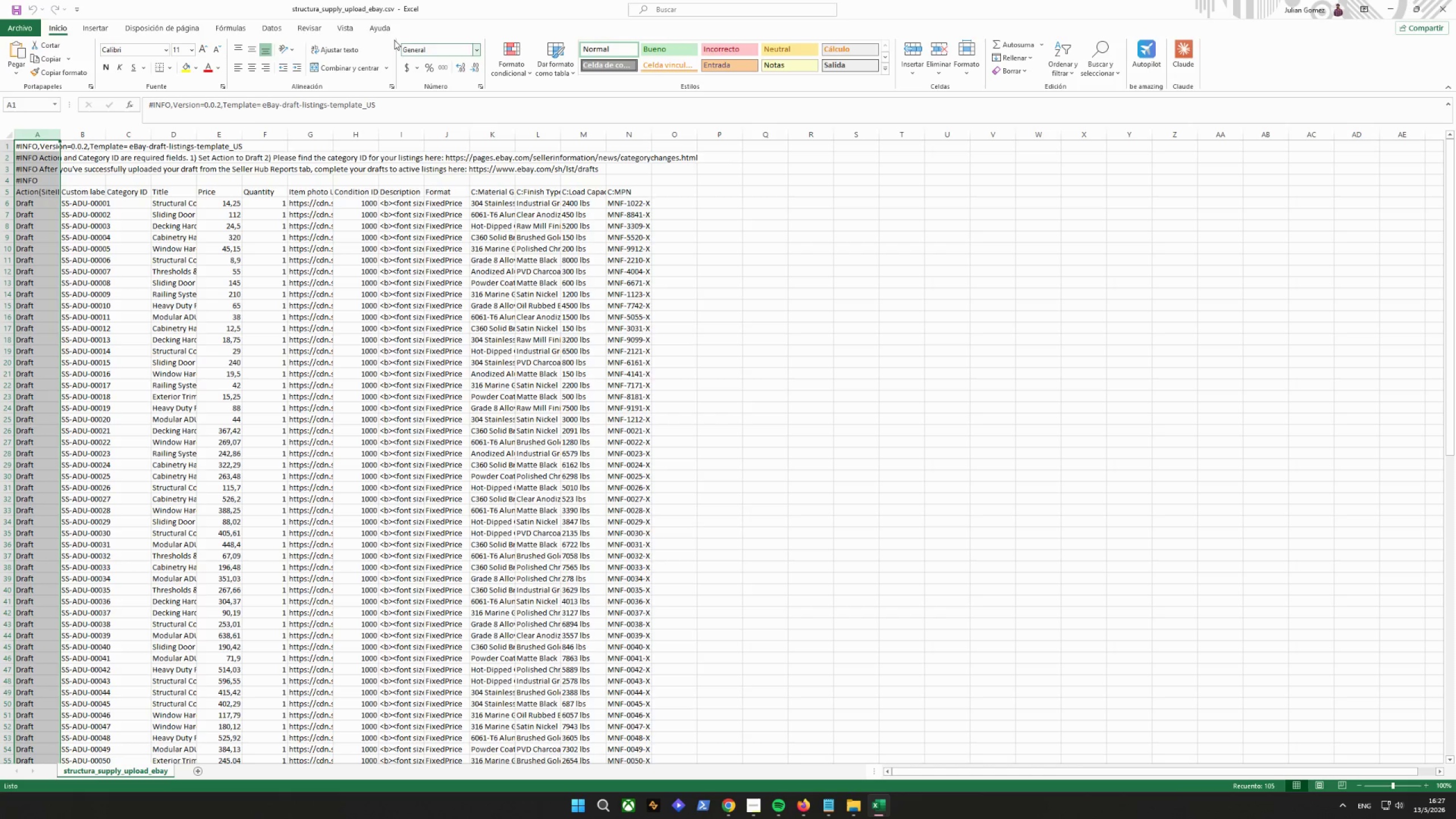 
left_click([256, 30])
 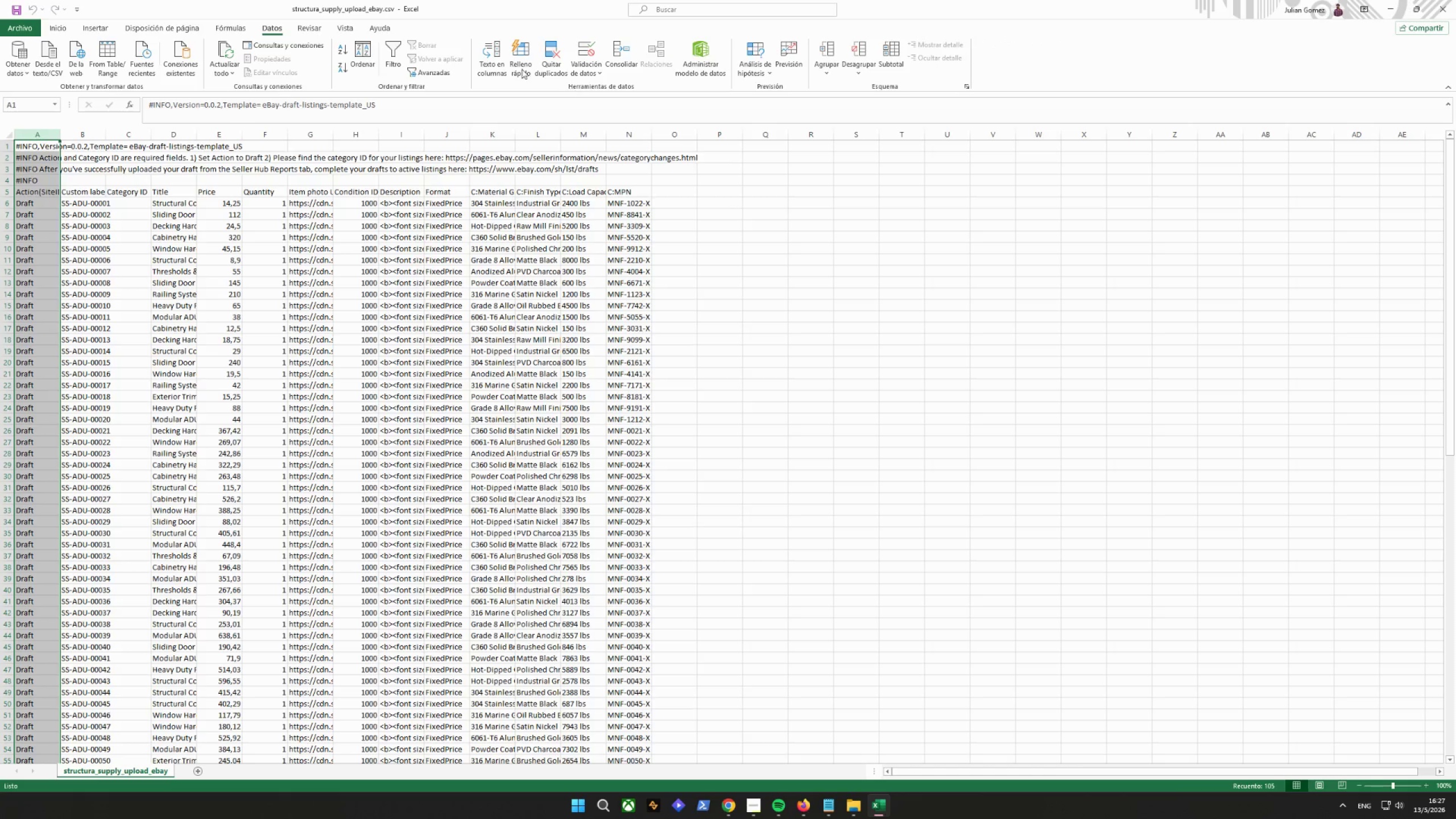 
left_click([477, 61])
 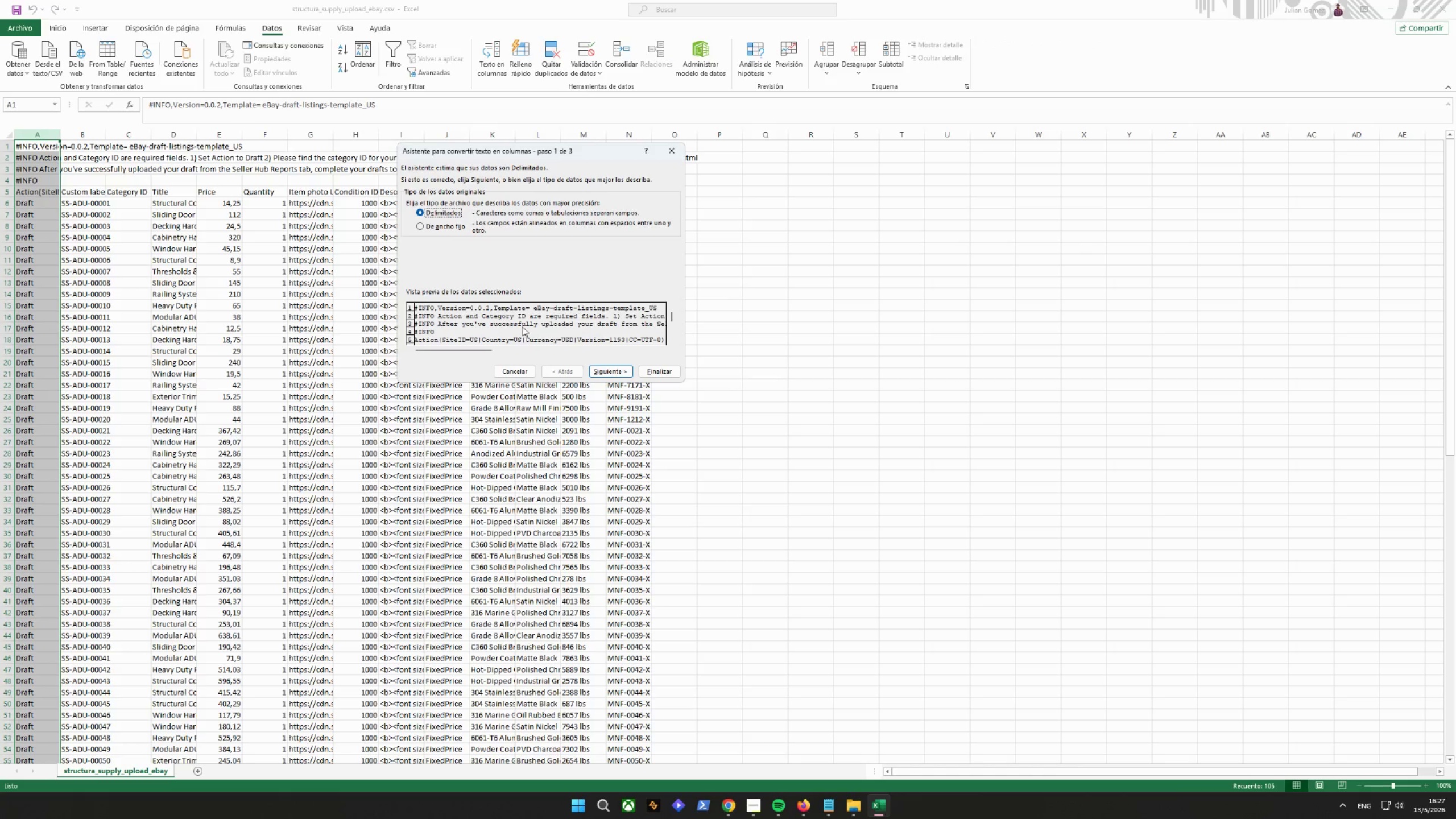 
left_click([615, 368])
 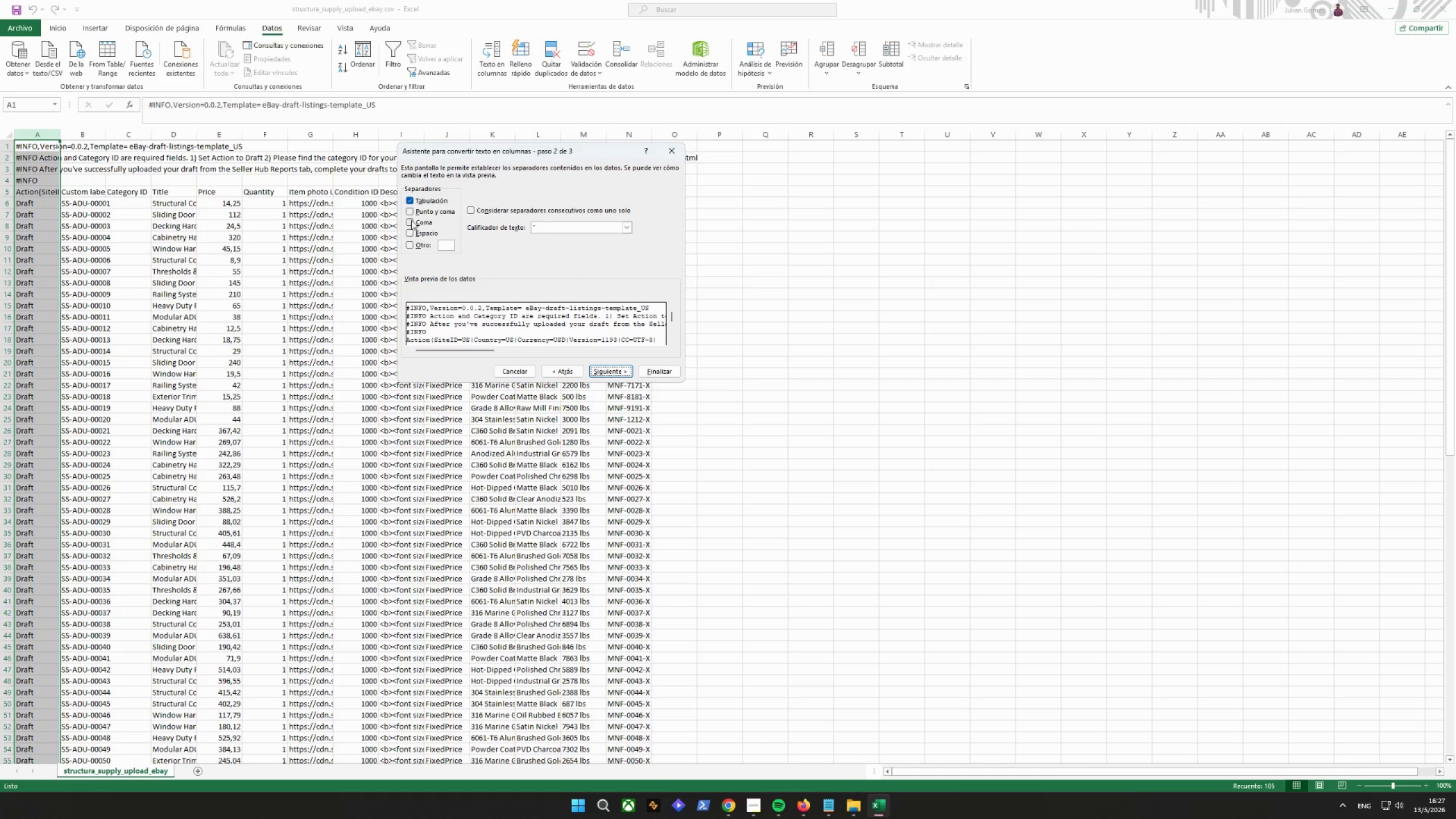 
left_click([411, 209])
 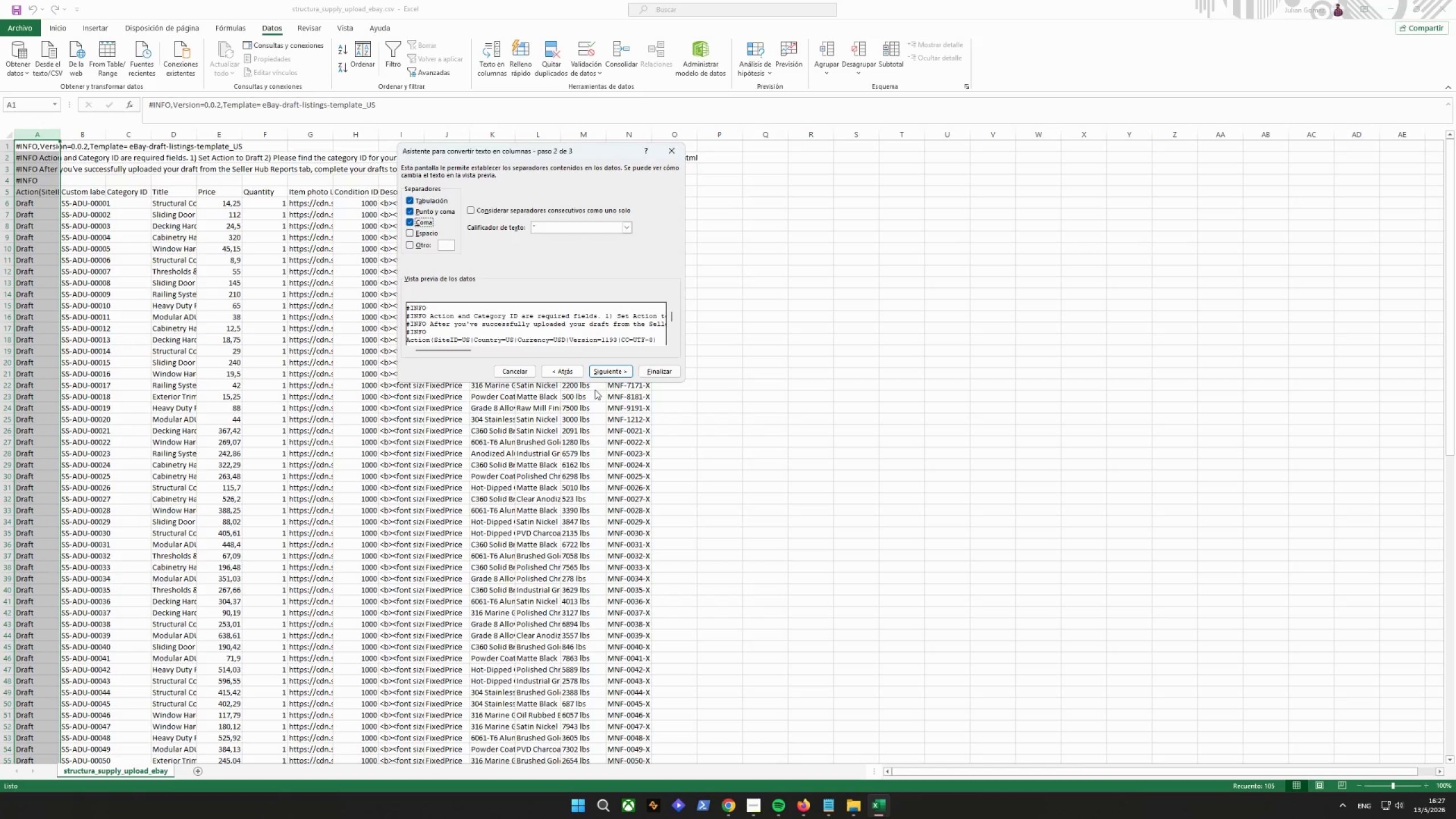 
left_click([604, 371])
 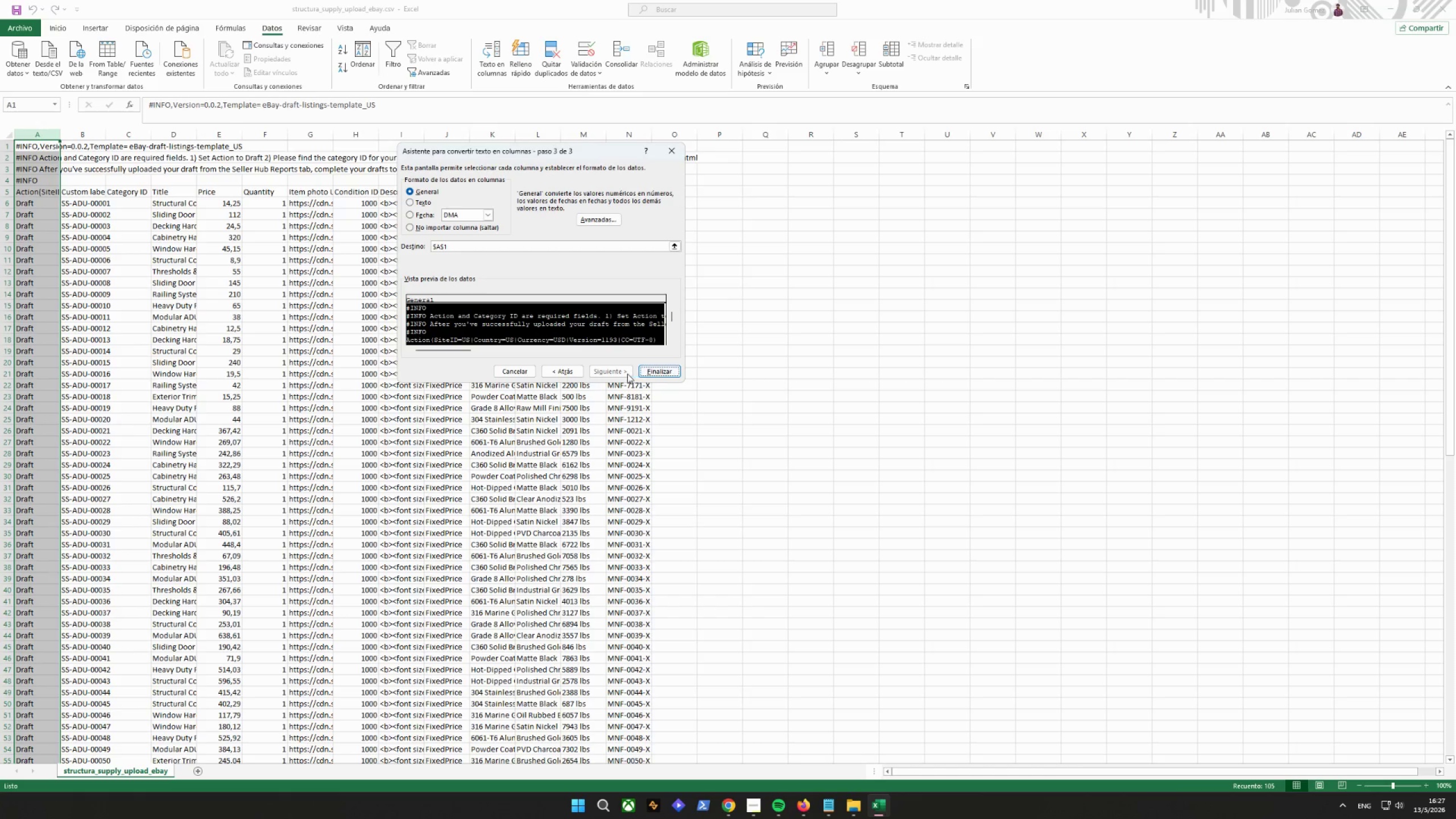 
left_click([651, 375])
 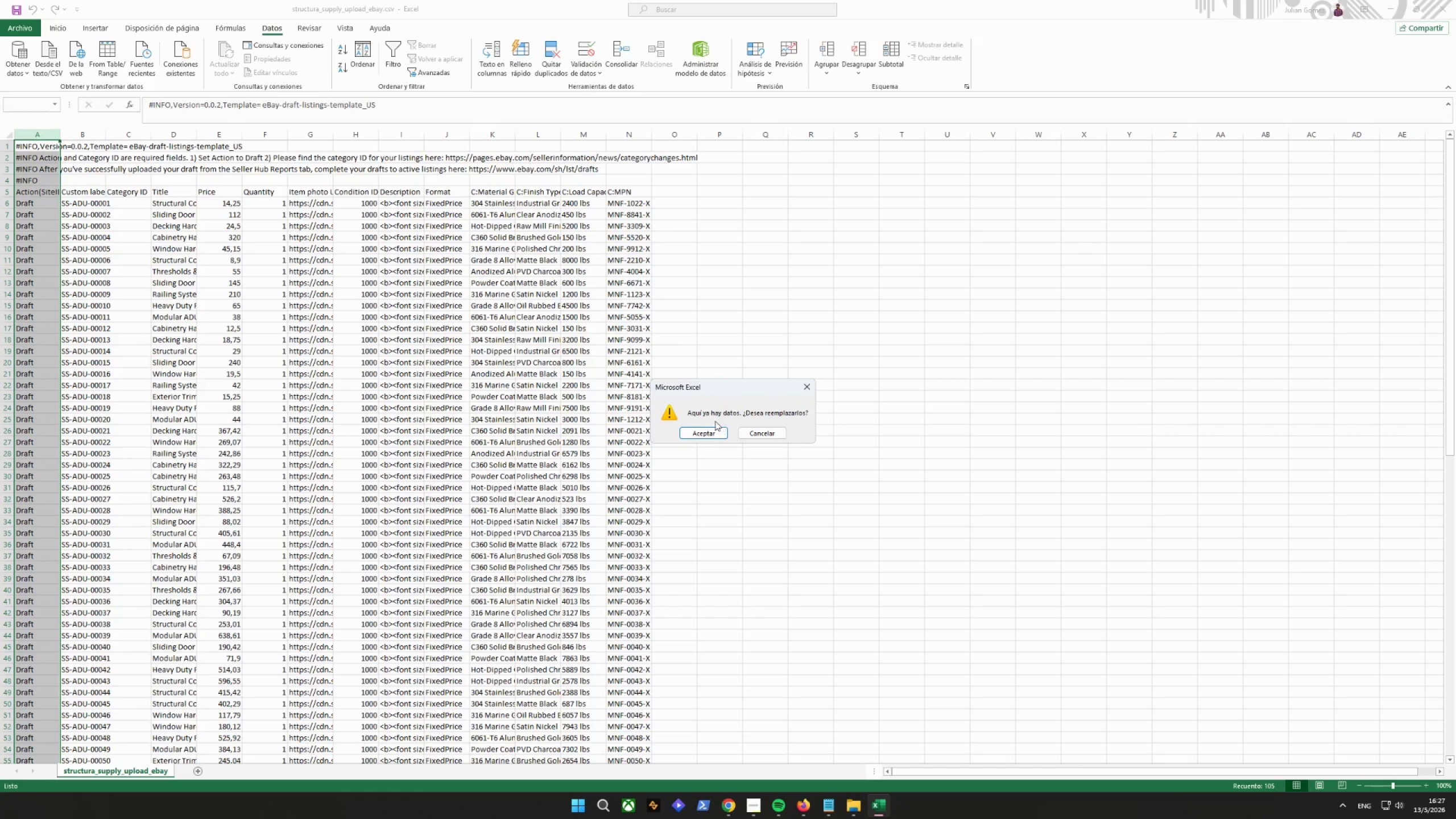 
left_click([712, 429])
 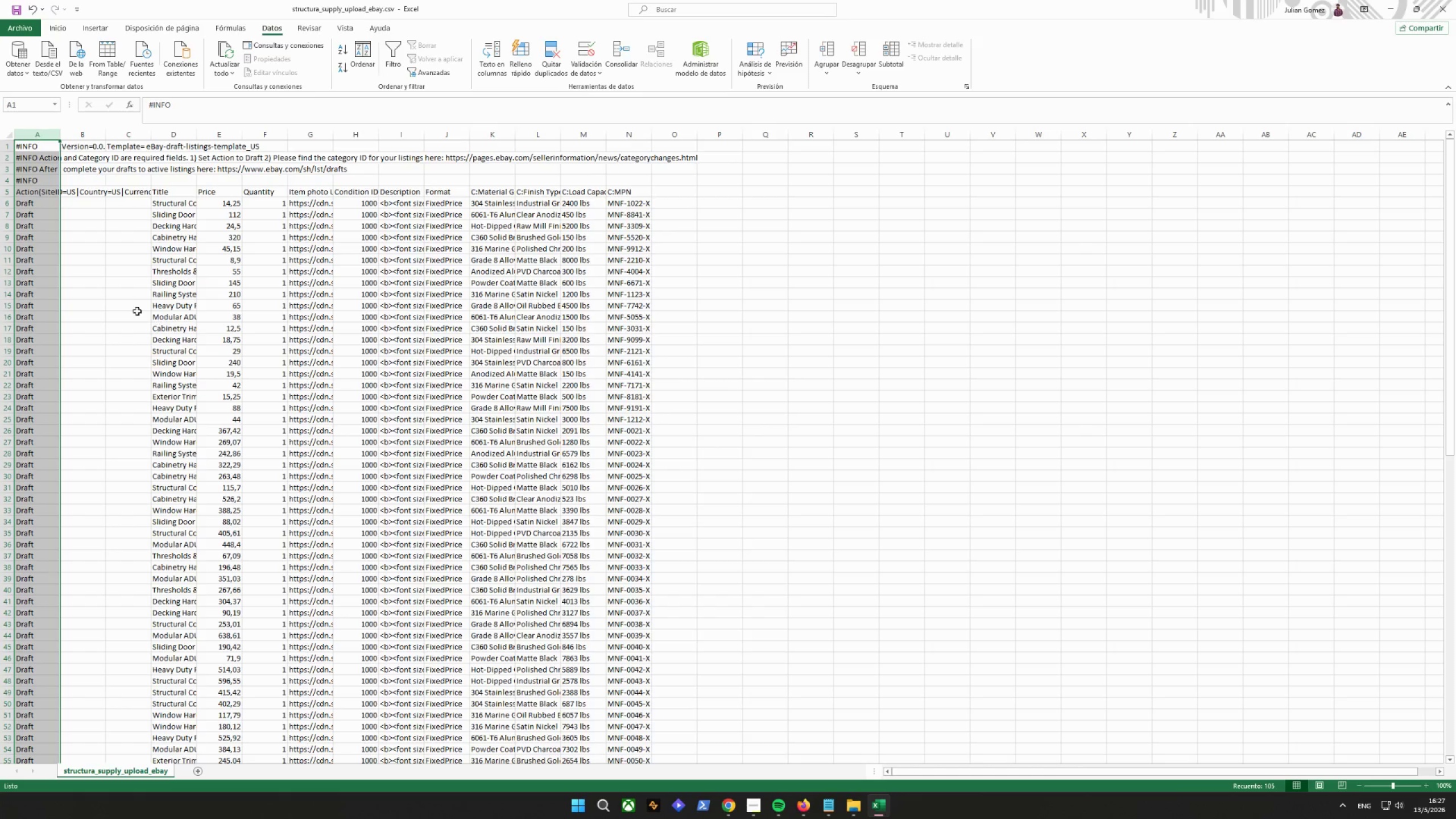 
double_click([130, 279])
 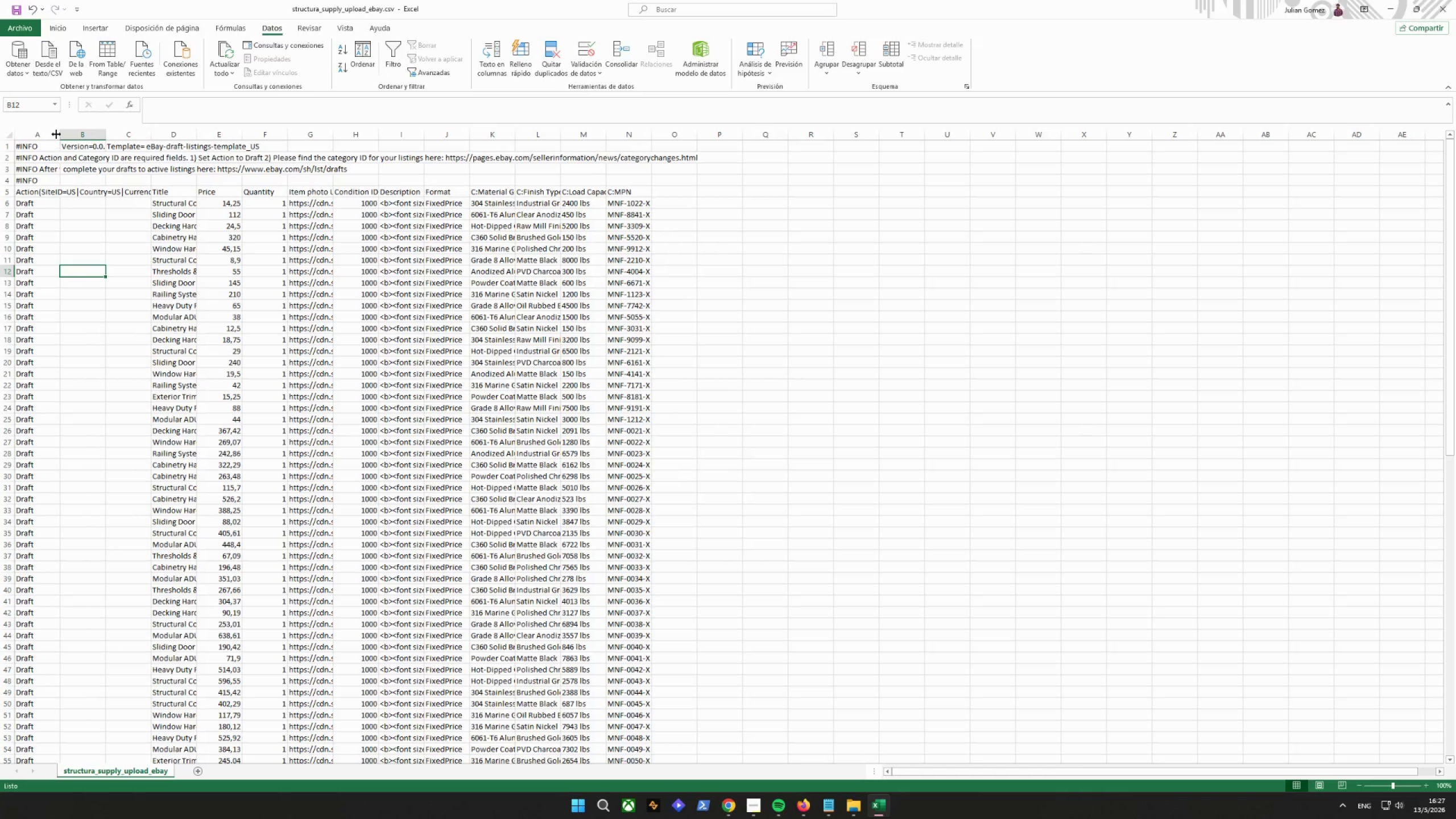 
double_click([56, 133])
 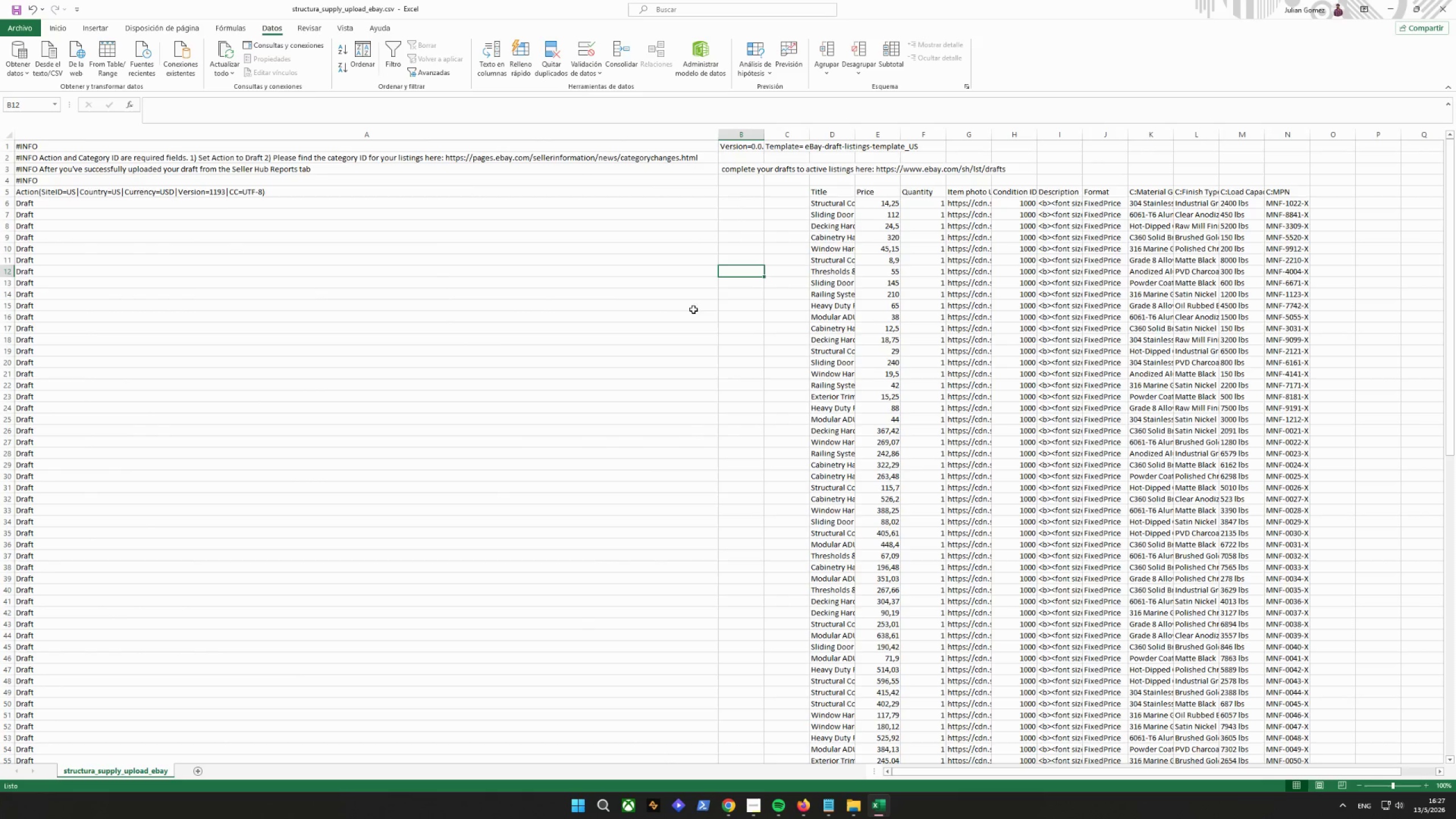 
left_click([780, 224])